 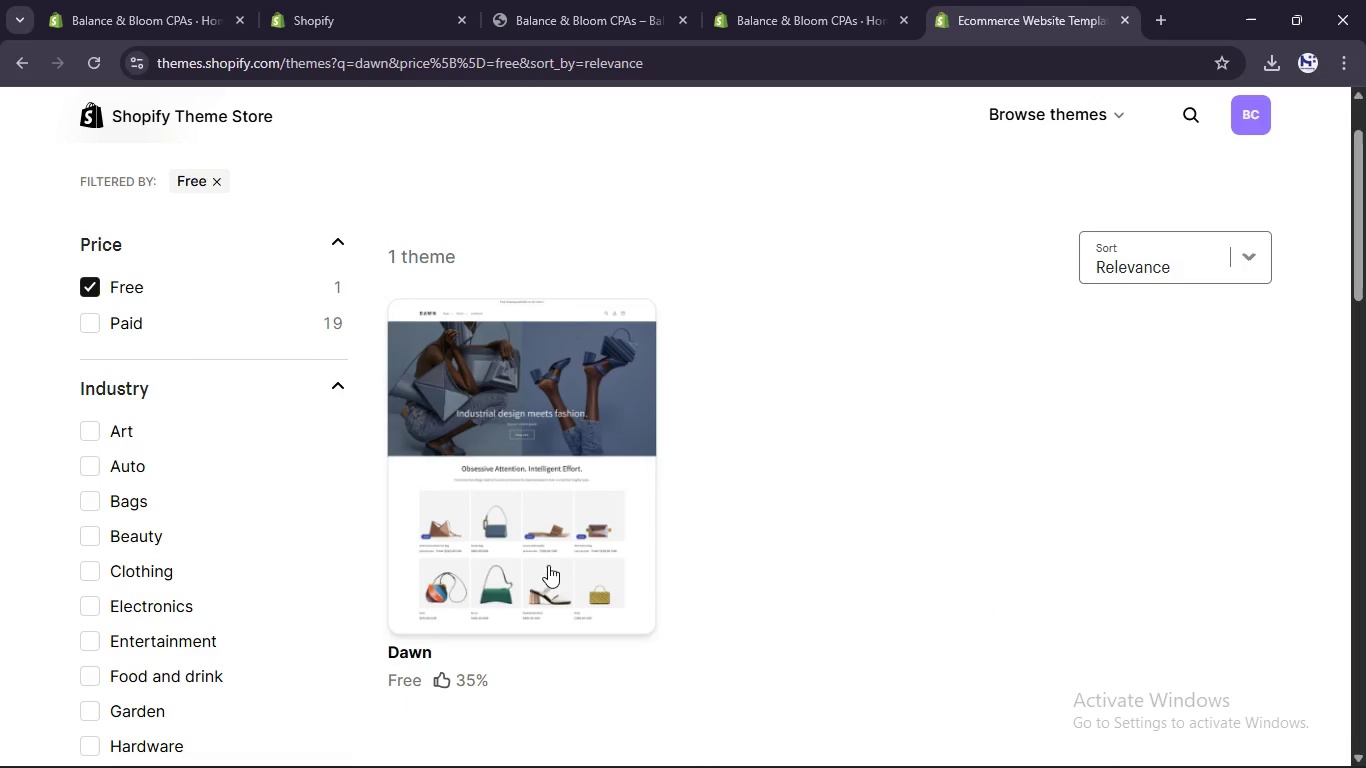 
left_click([480, 440])
 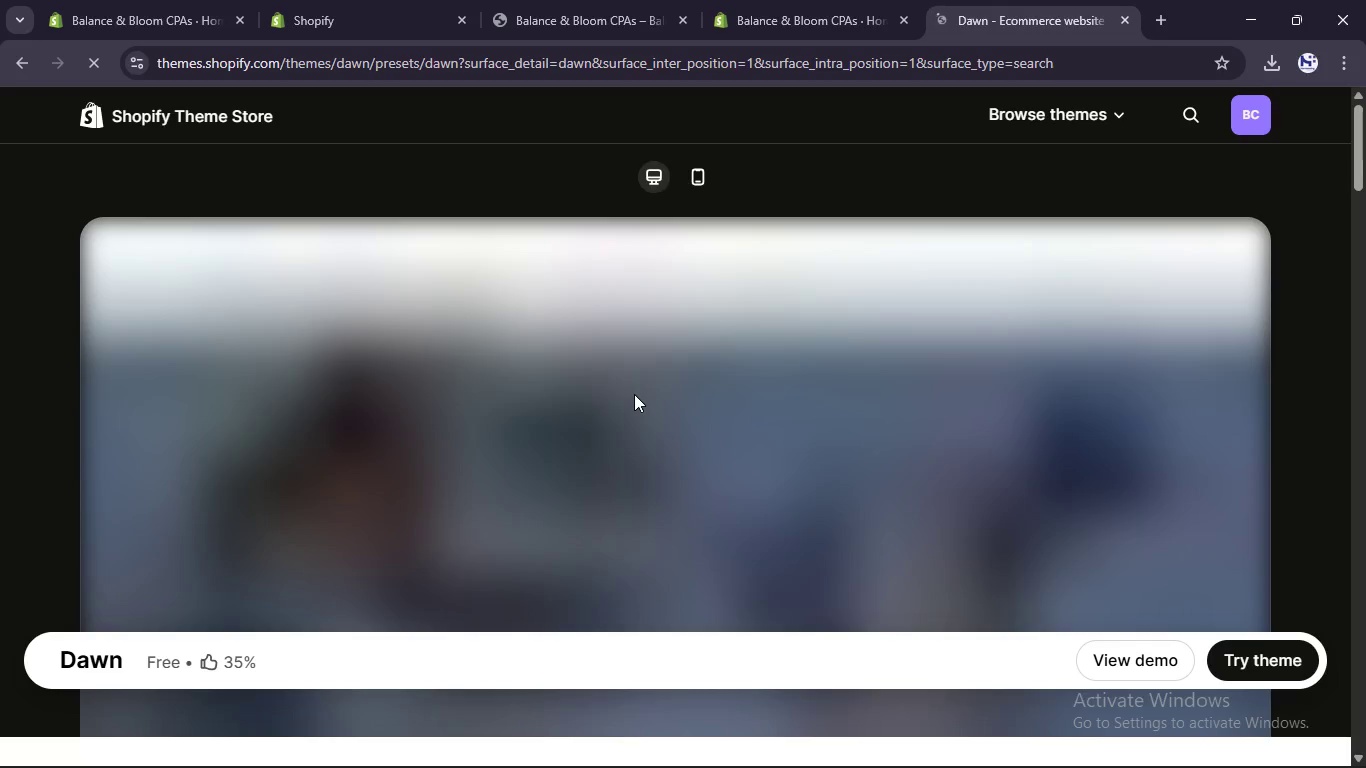 
wait(18.33)
 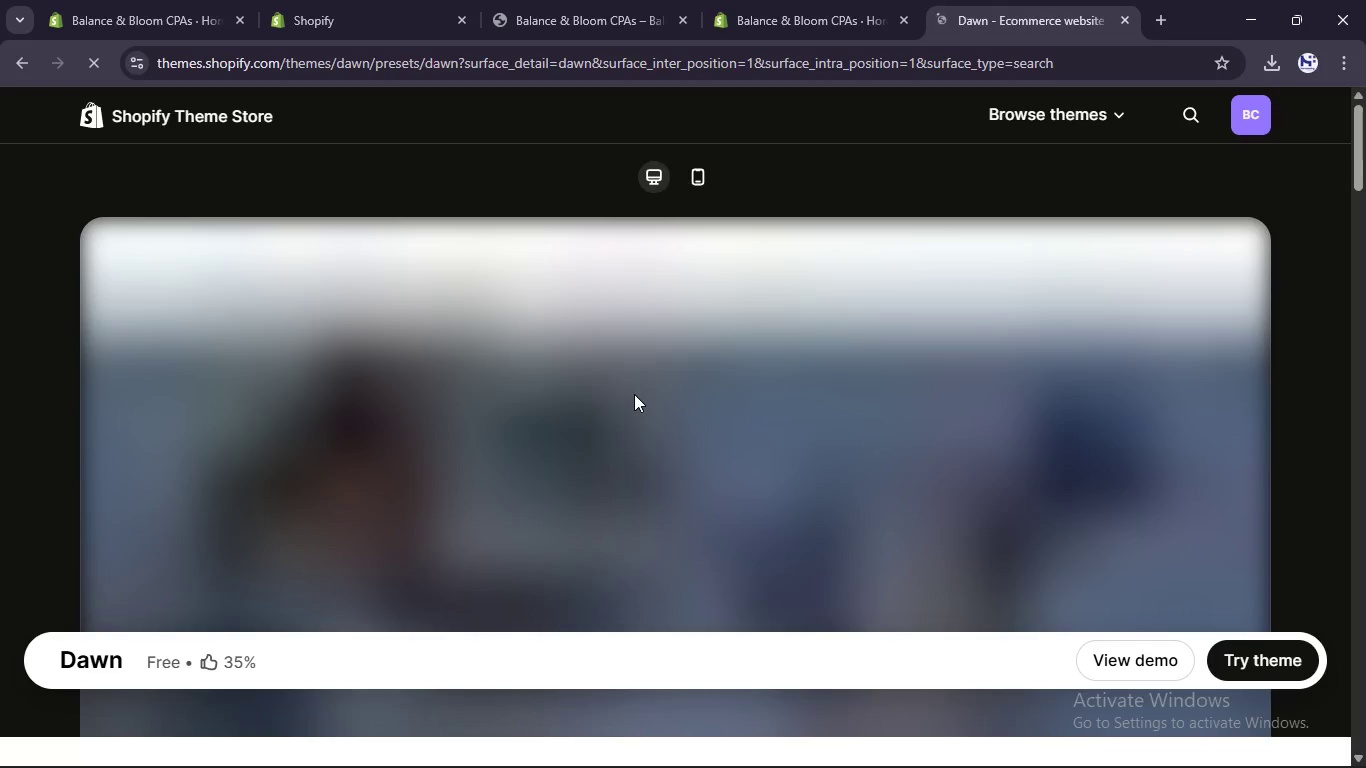 
left_click([84, 0])
 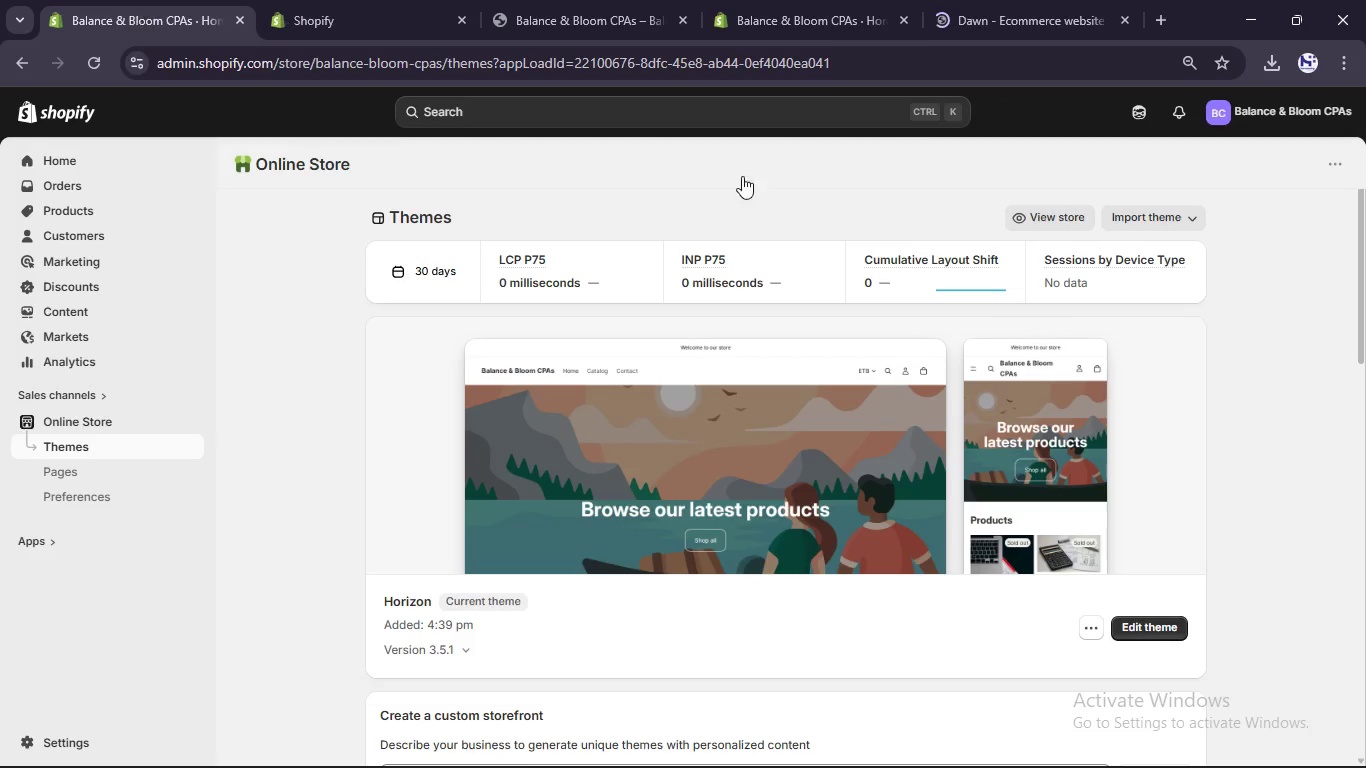 
scroll: coordinate [1028, 664], scroll_direction: down, amount: 5.0
 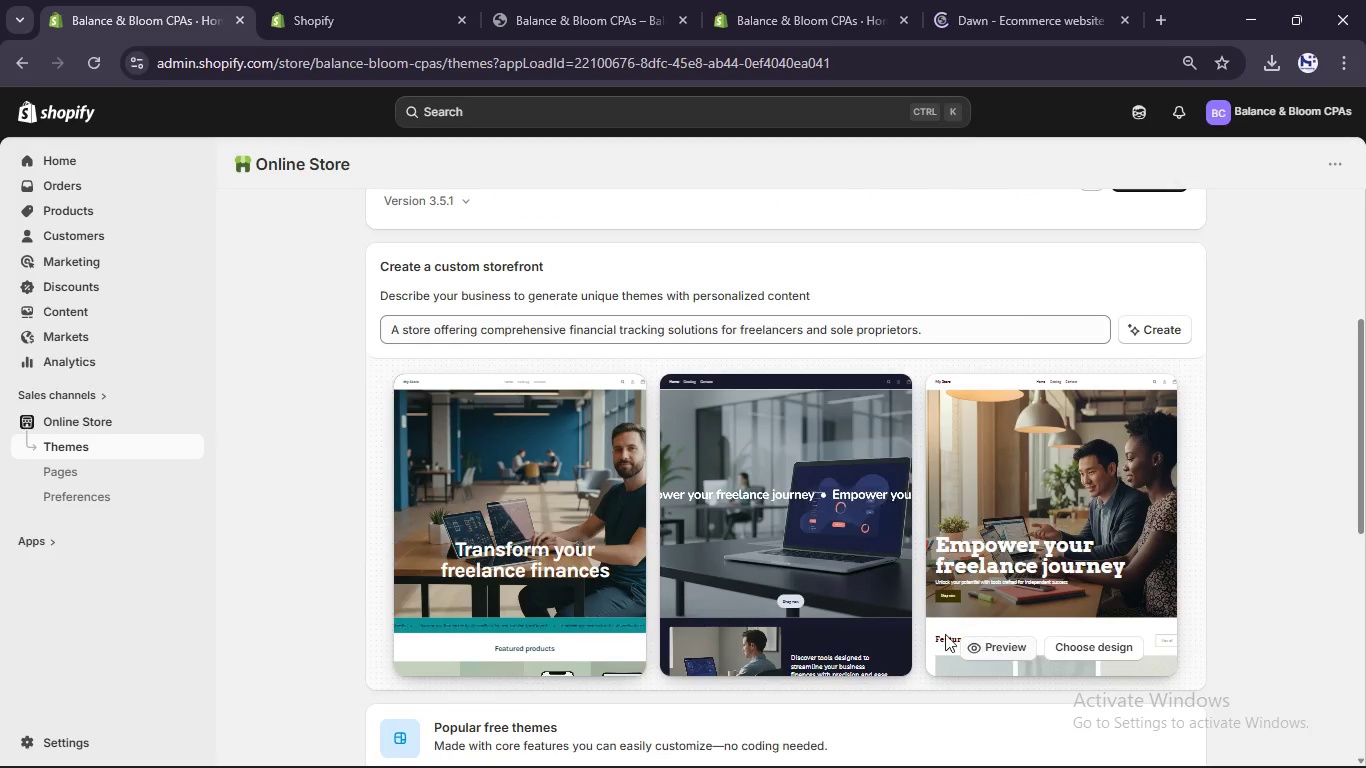 
scroll: coordinate [902, 513], scroll_direction: up, amount: 13.0
 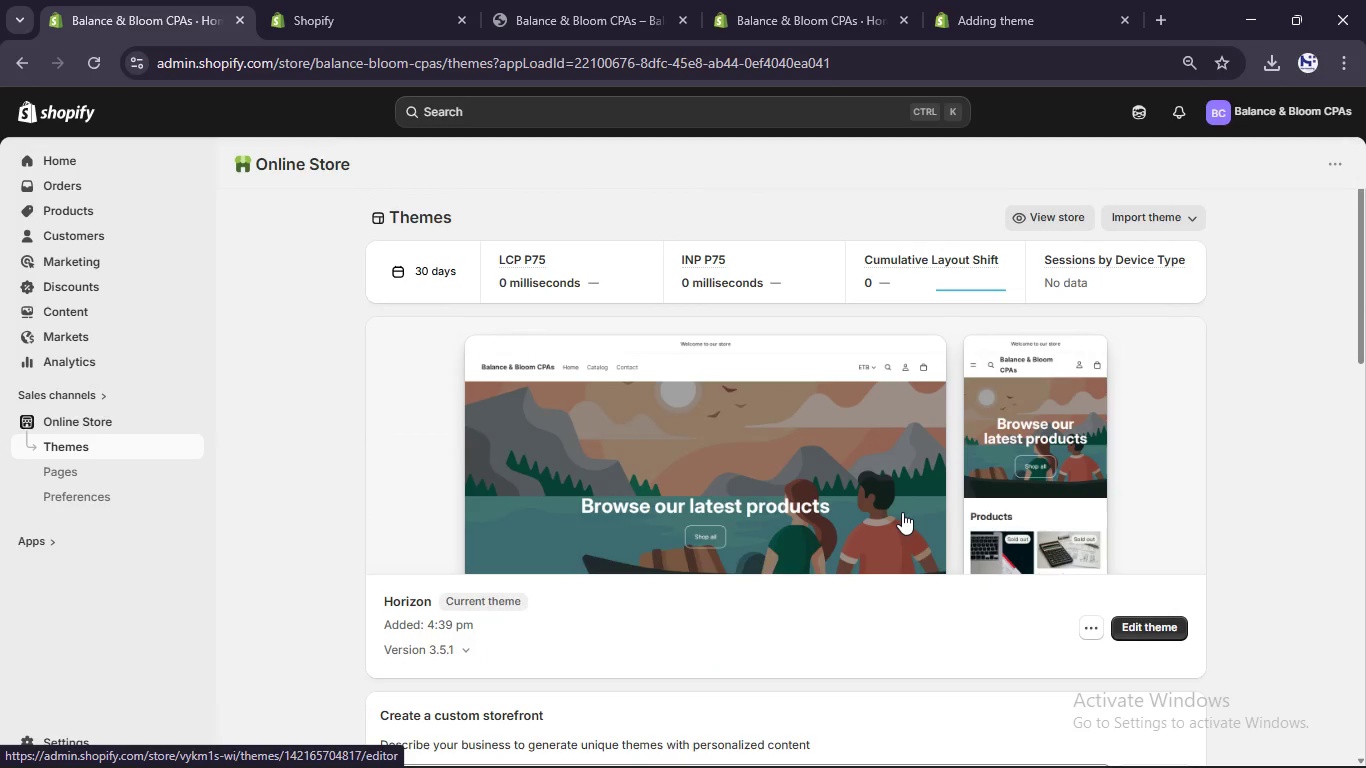 
wait(8.24)
 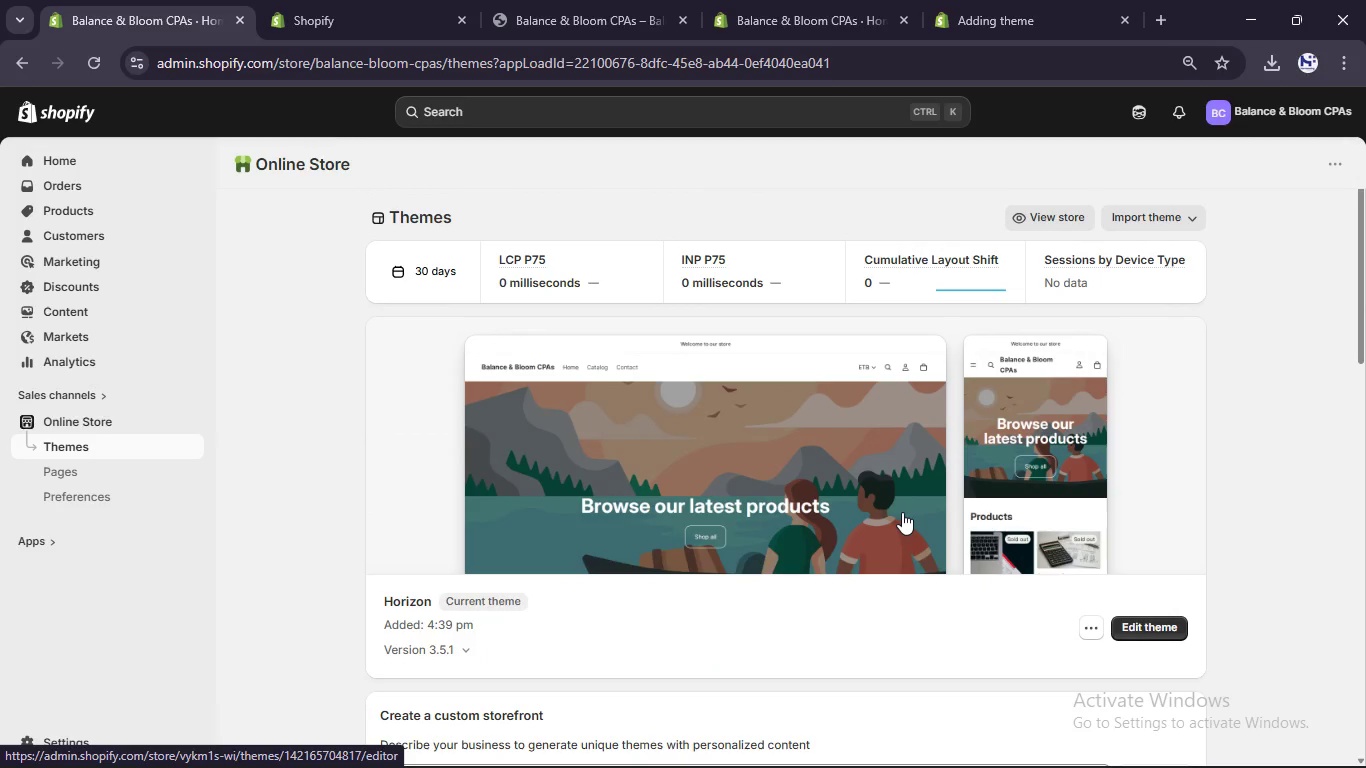 
scroll: coordinate [892, 509], scroll_direction: up, amount: 3.0
 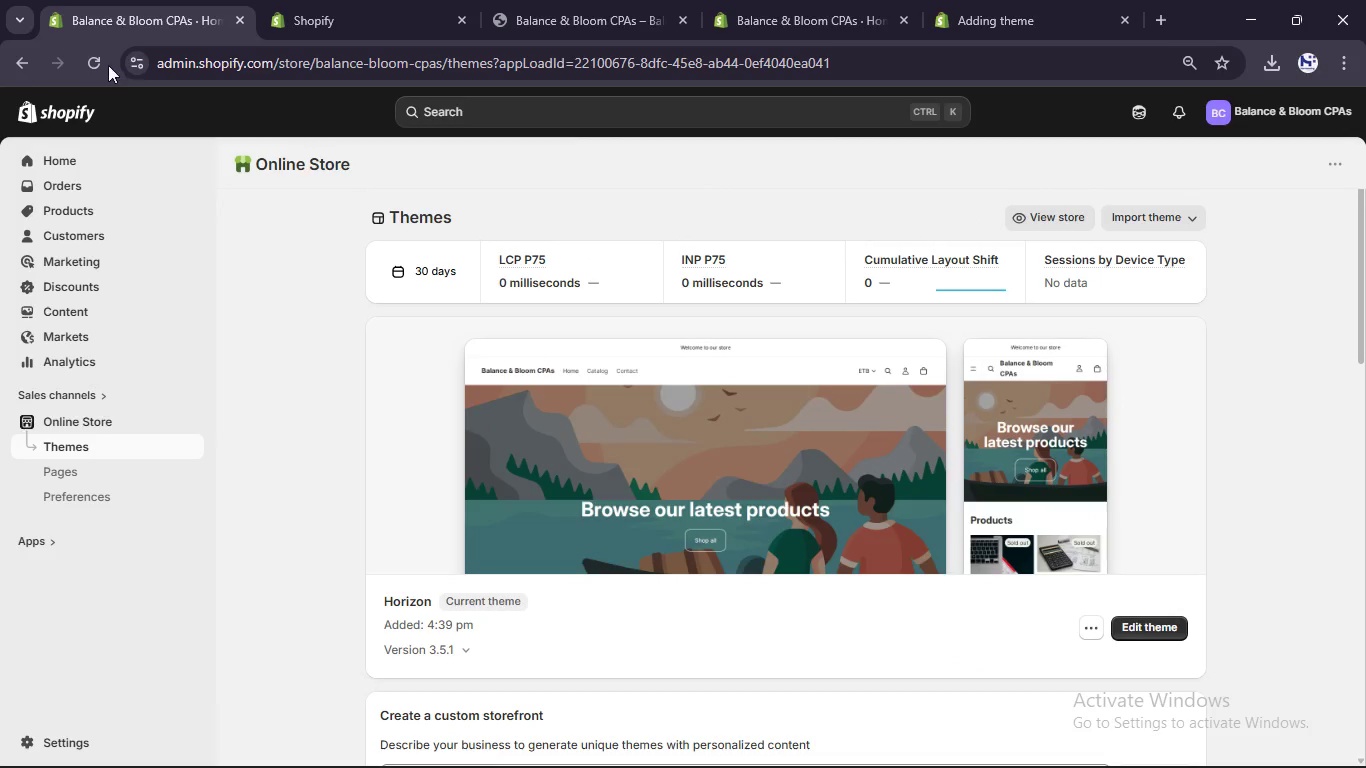 
left_click([102, 60])
 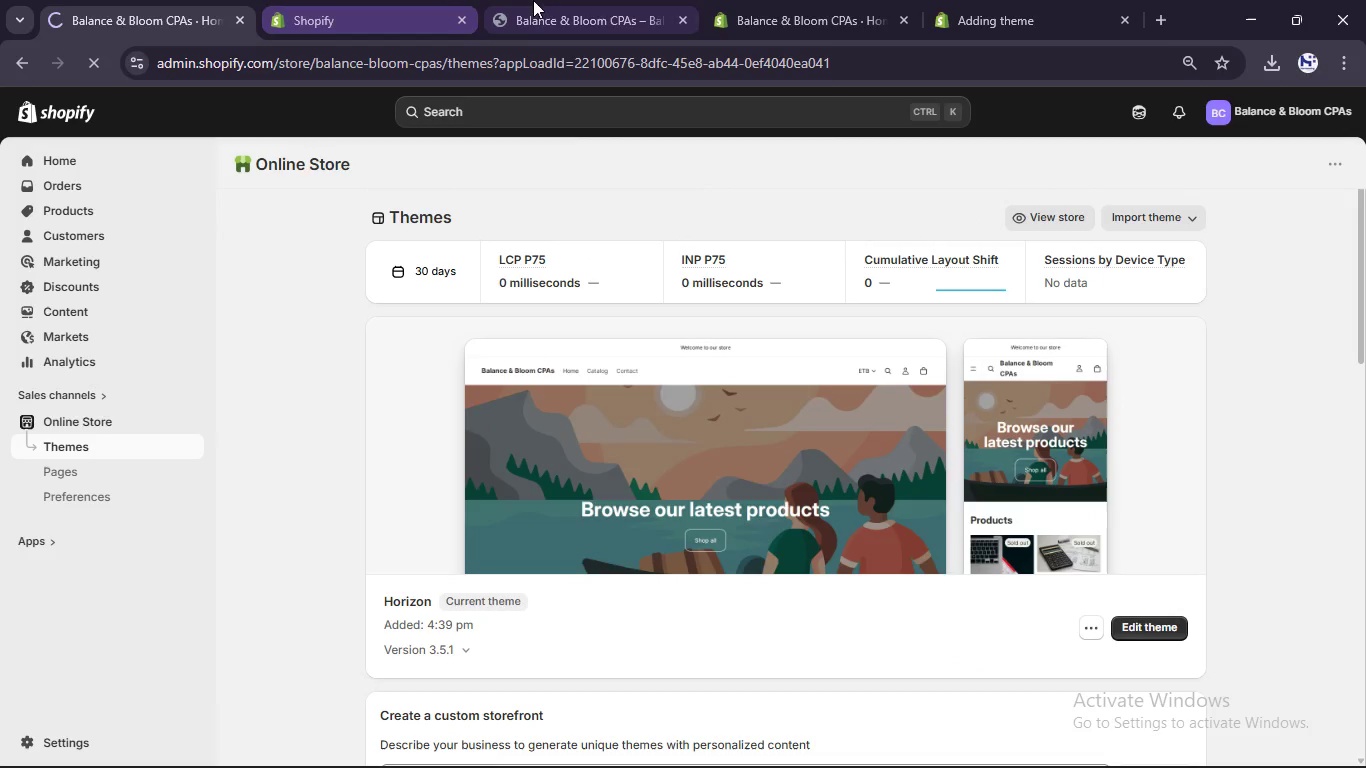 
left_click([603, 0])
 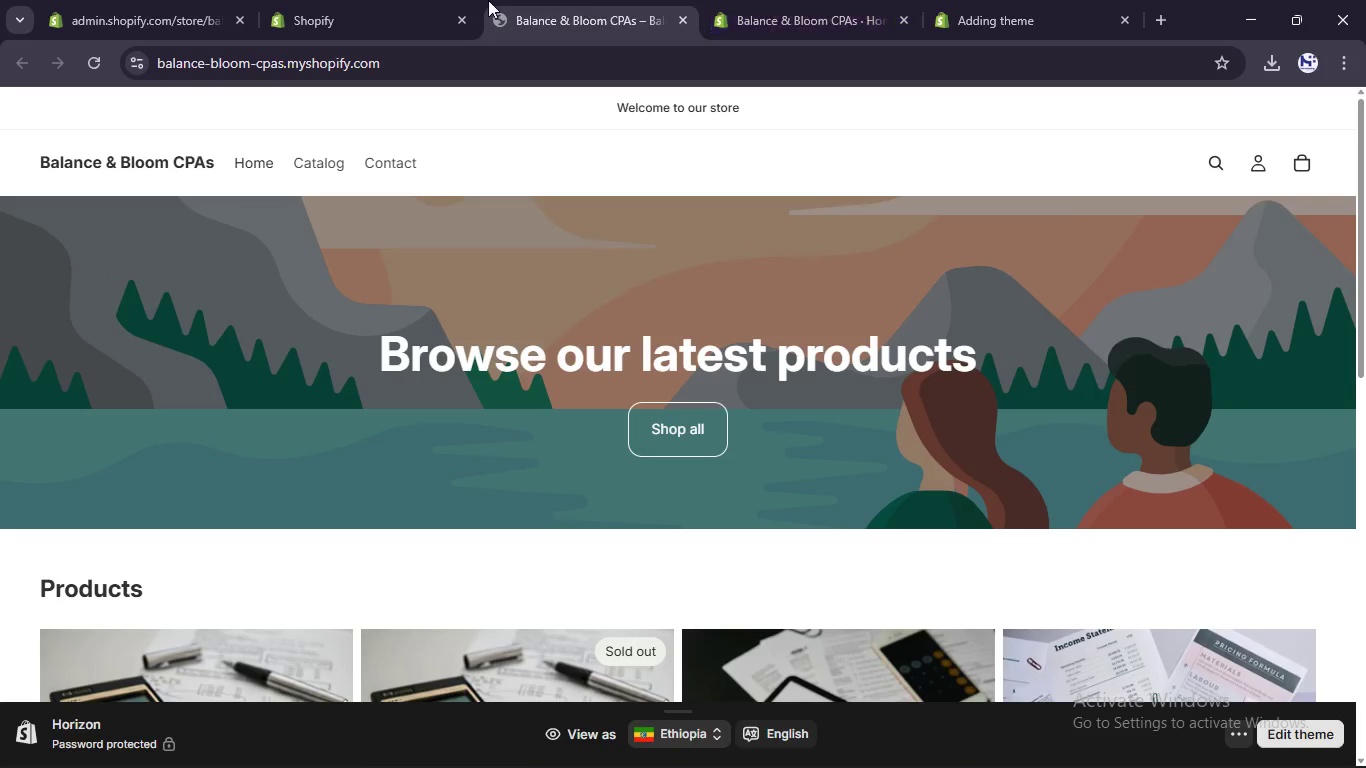 
left_click([325, 0])
 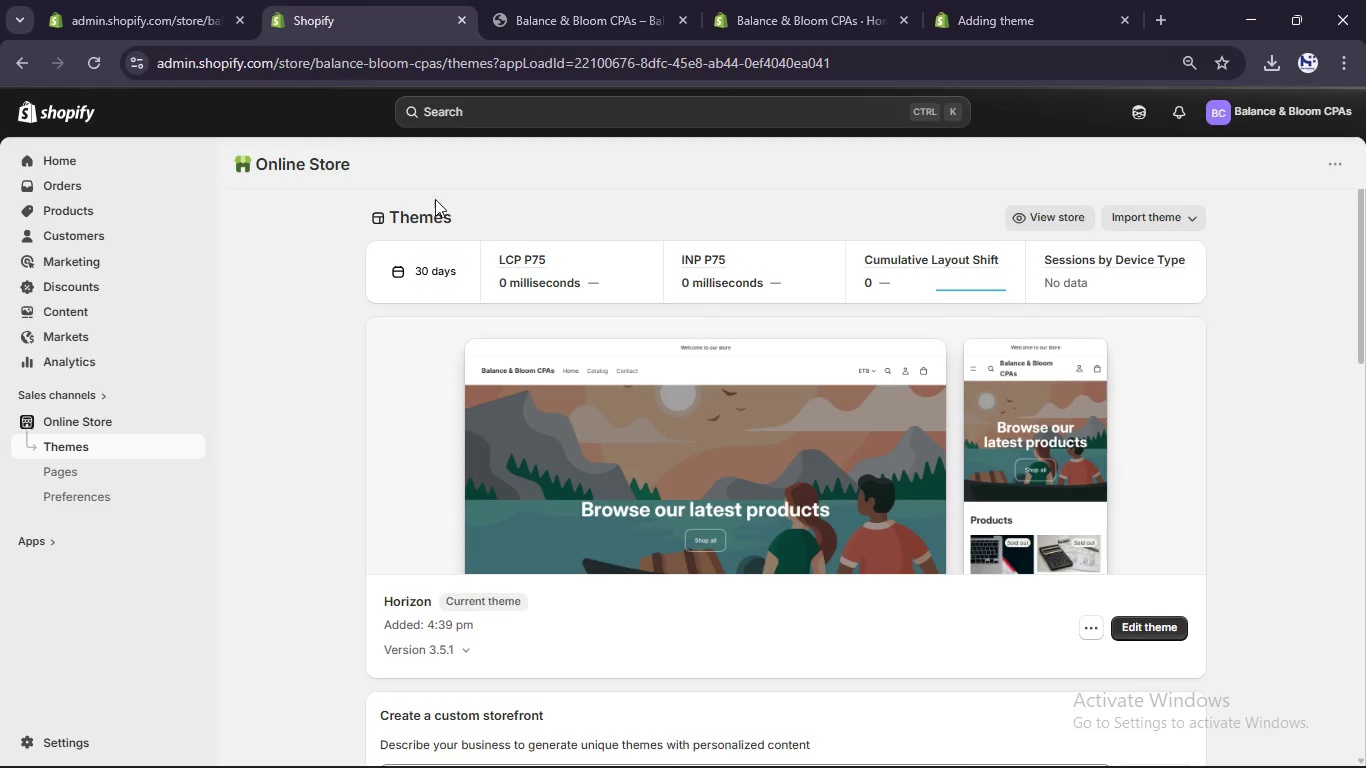 
scroll: coordinate [534, 360], scroll_direction: down, amount: 10.0
 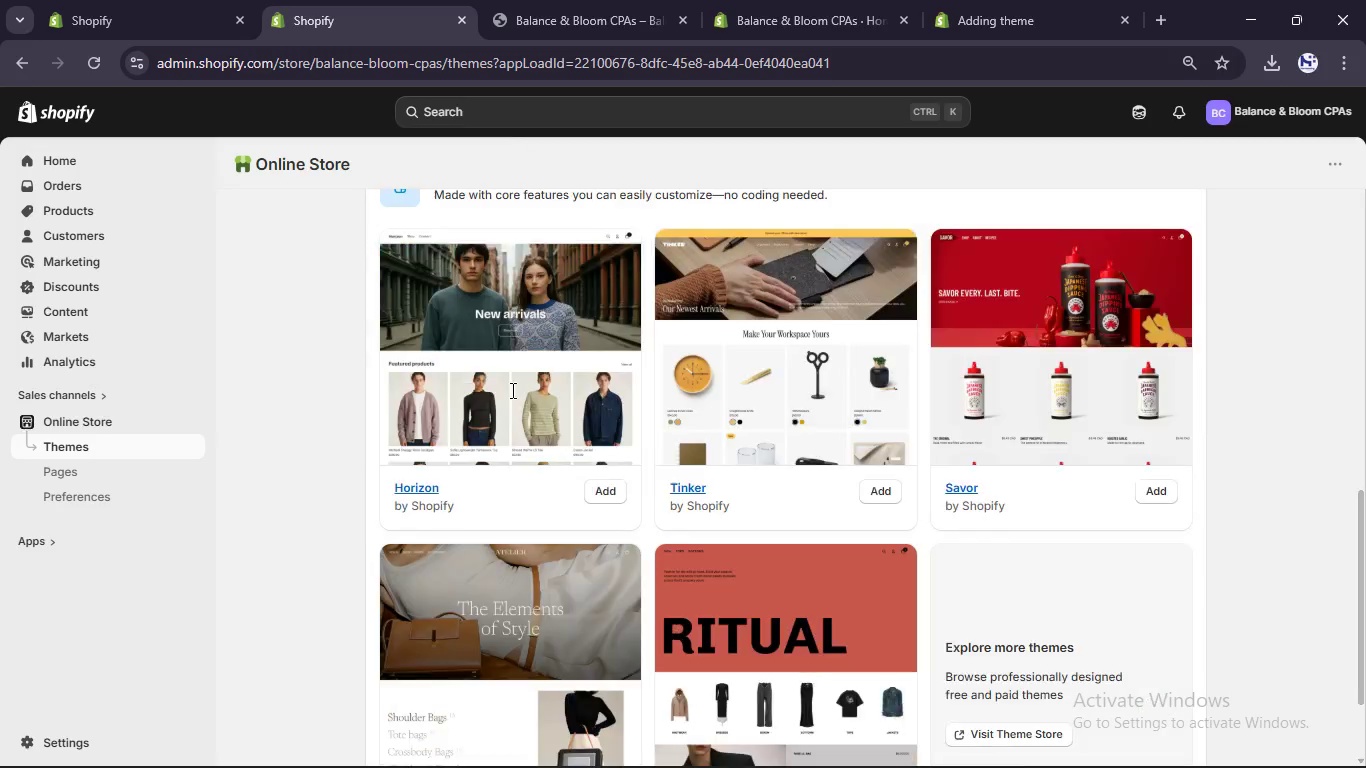 
scroll: coordinate [467, 381], scroll_direction: up, amount: 8.0
 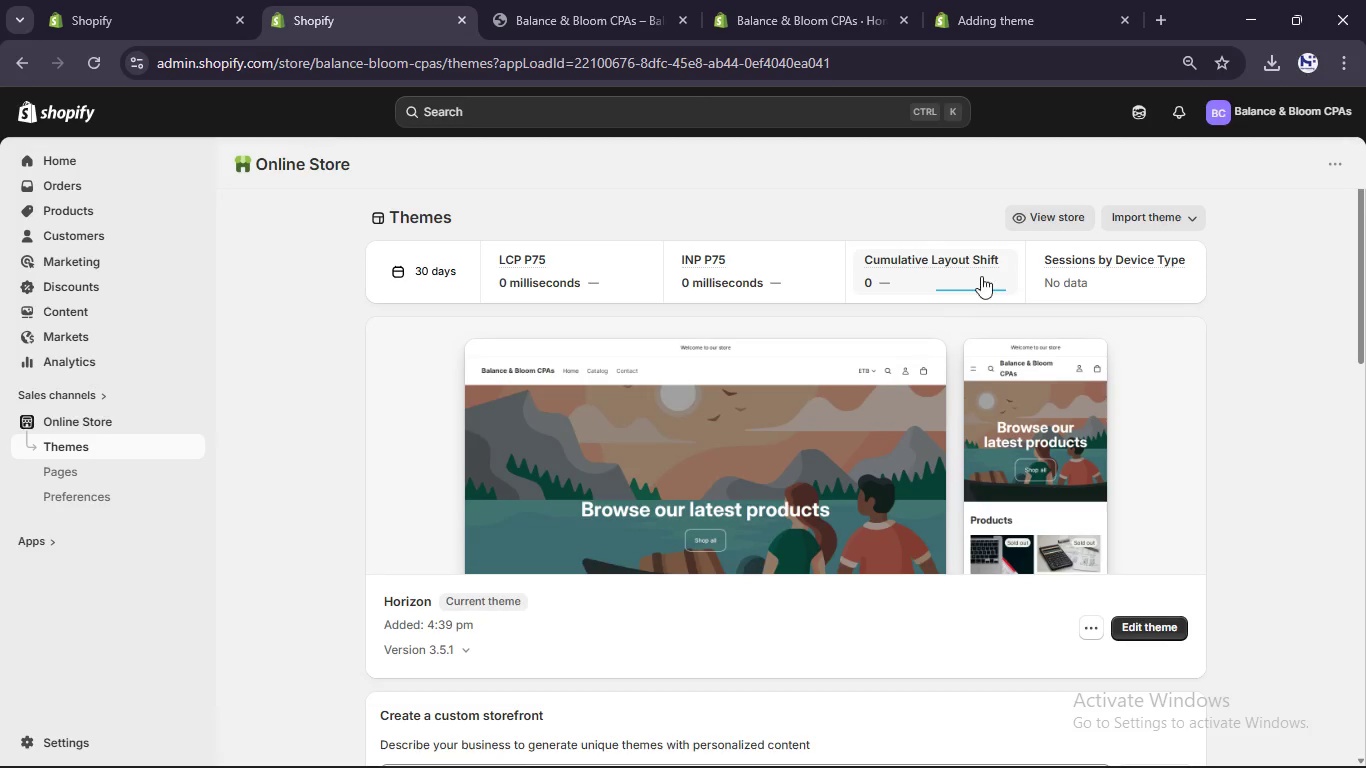 
scroll: coordinate [1267, 591], scroll_direction: down, amount: 1.0
 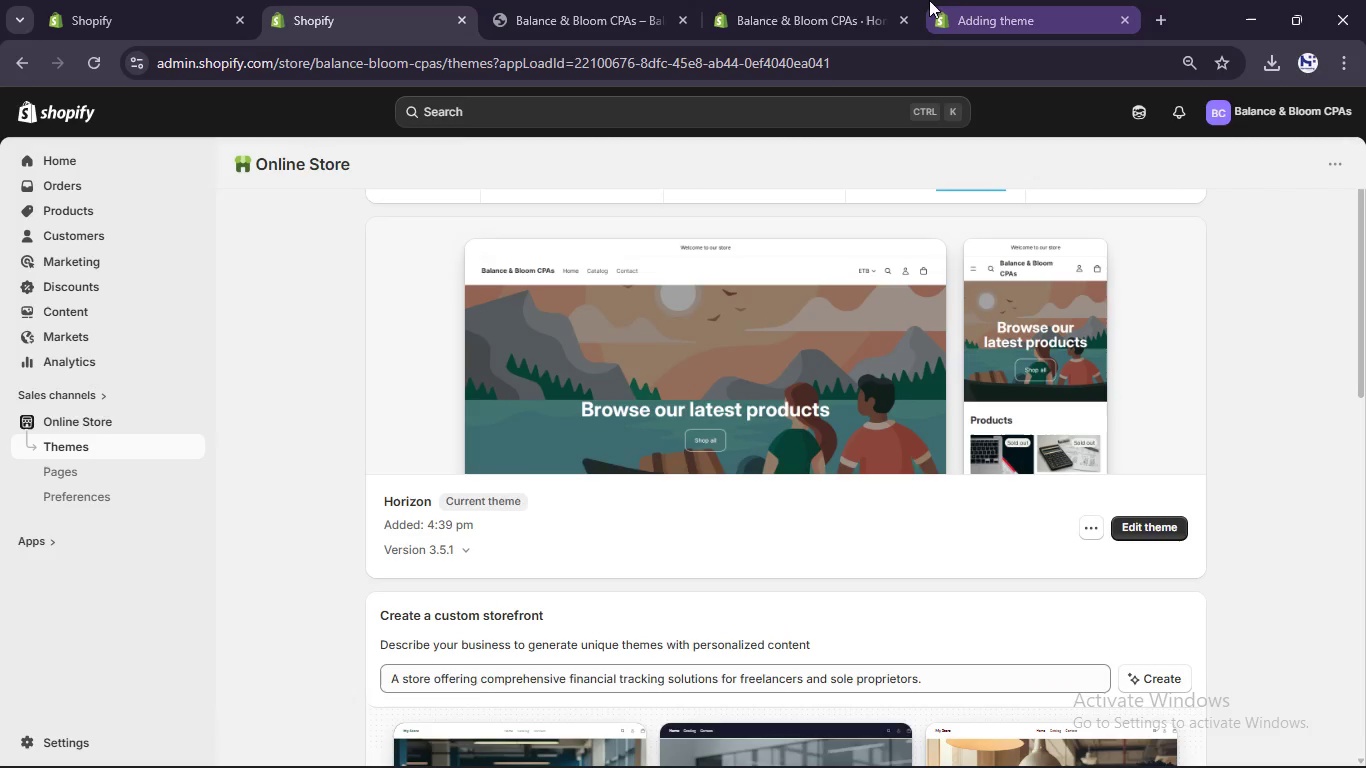 
left_click([1043, 0])
 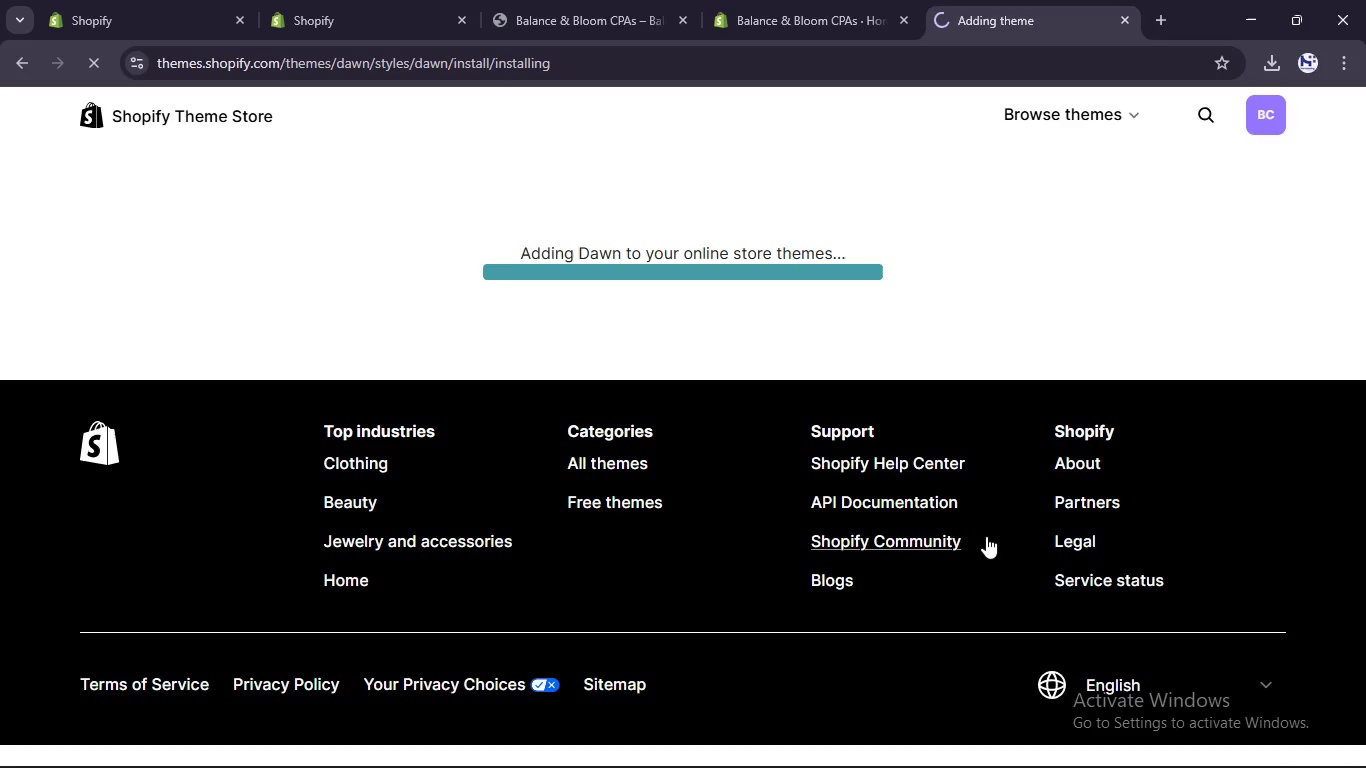 
scroll: coordinate [800, 312], scroll_direction: up, amount: 43.0
 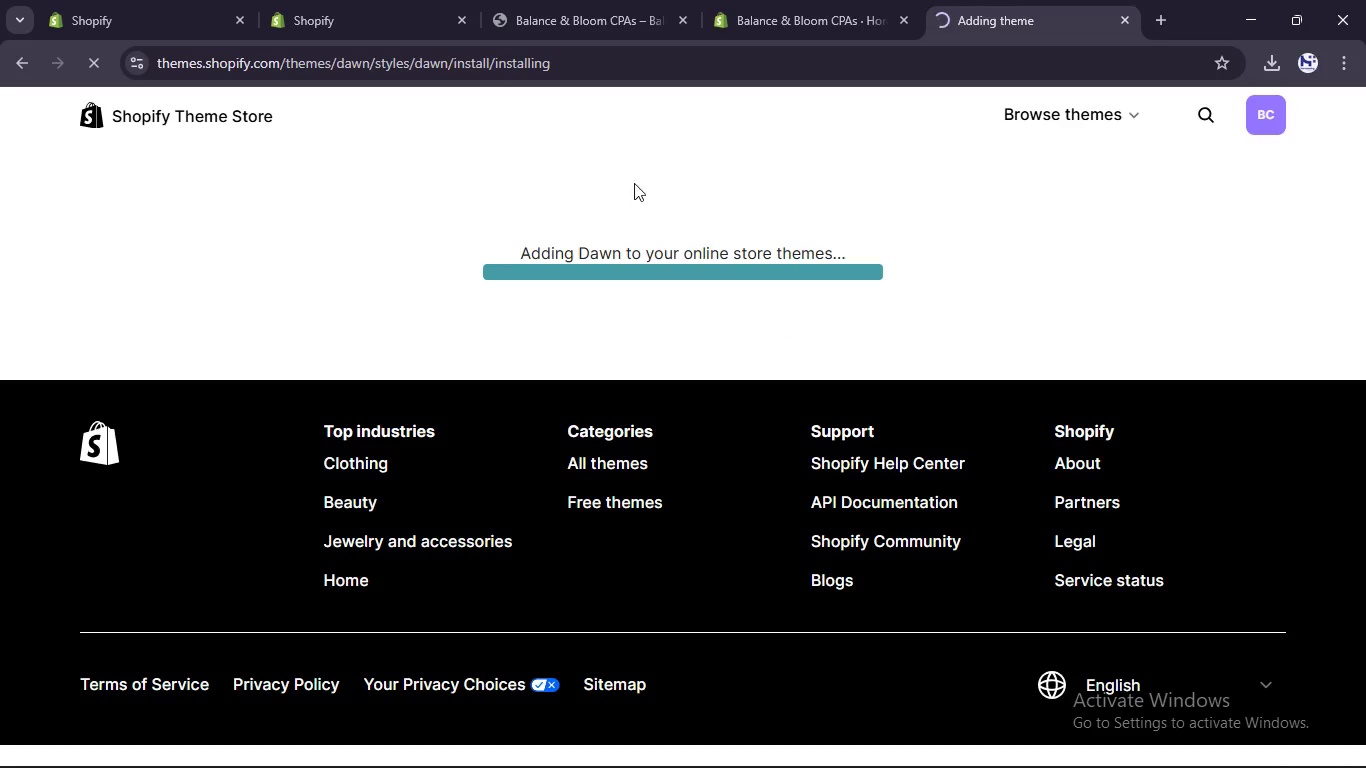 
left_click([157, 0])
 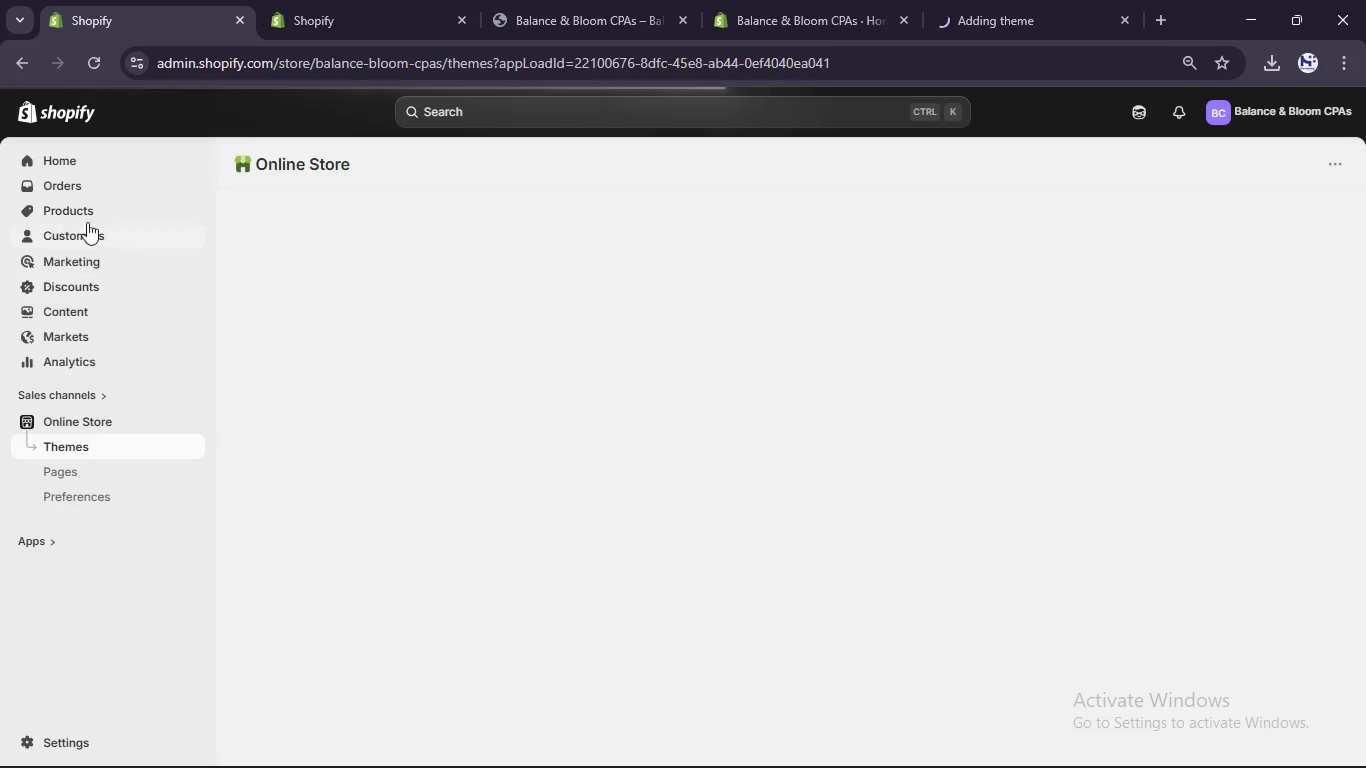 
left_click([94, 206])
 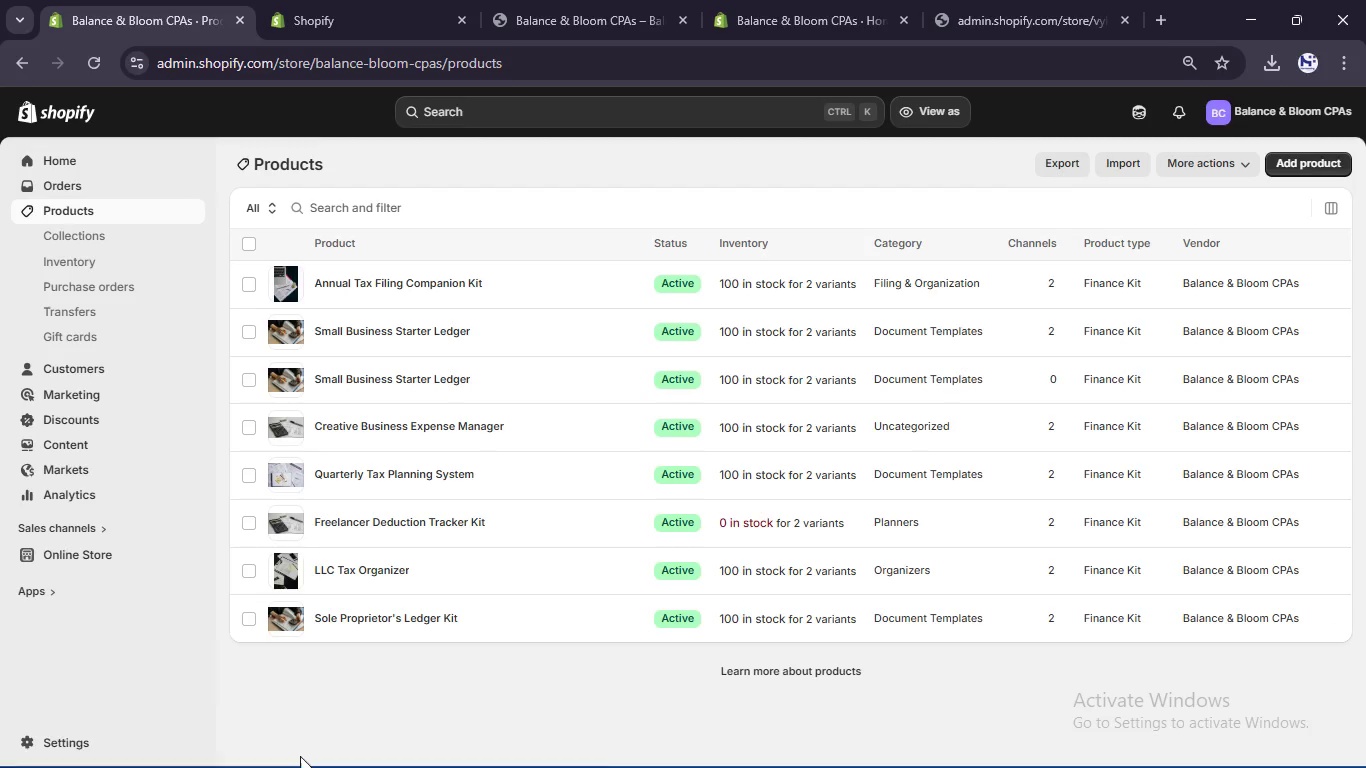 
wait(7.25)
 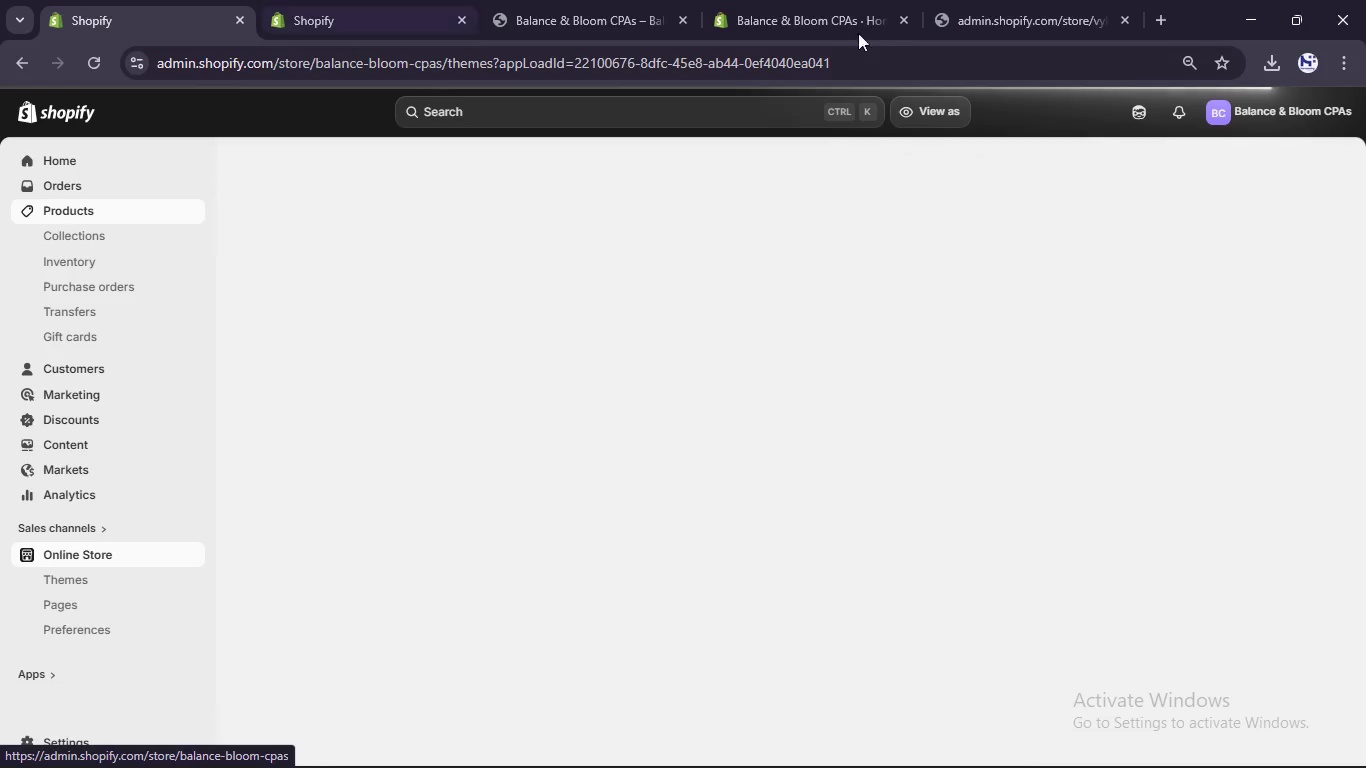 
left_click([446, 283])
 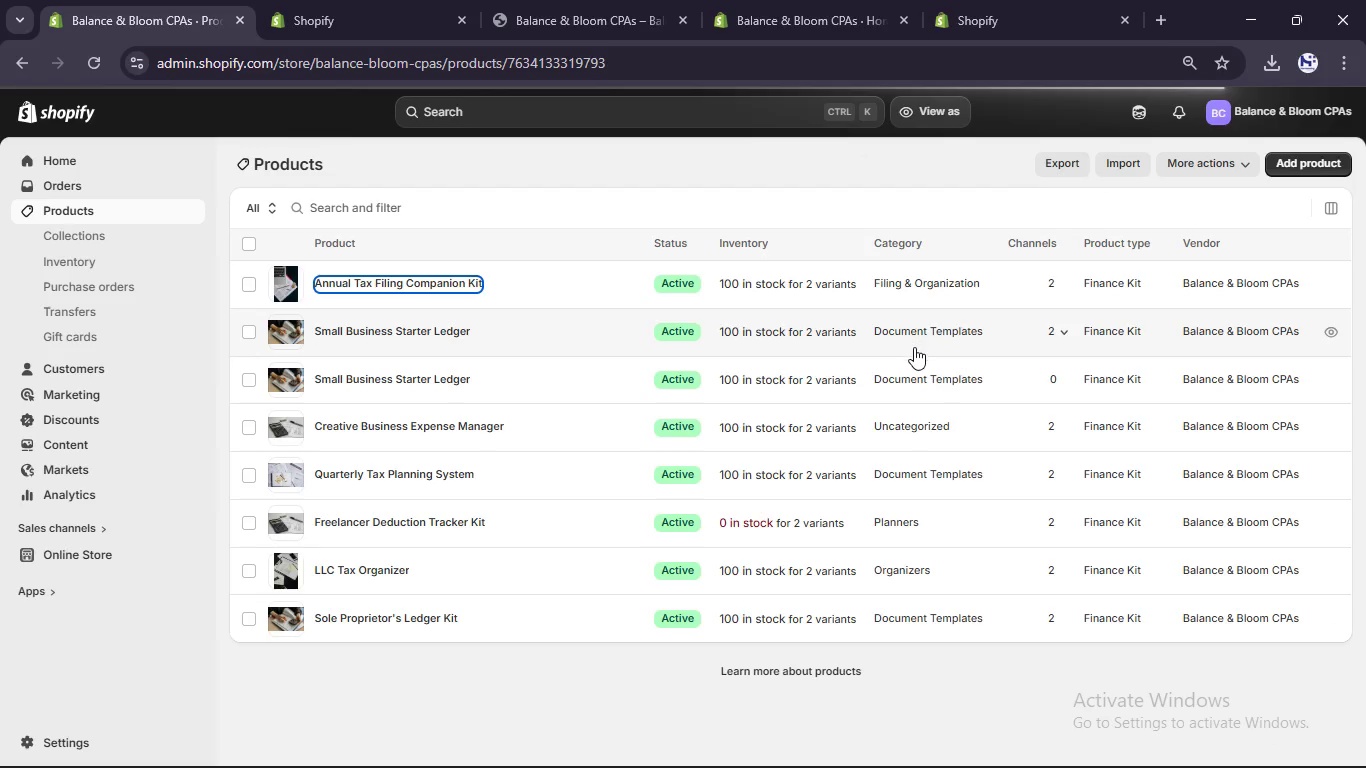 
wait(6.2)
 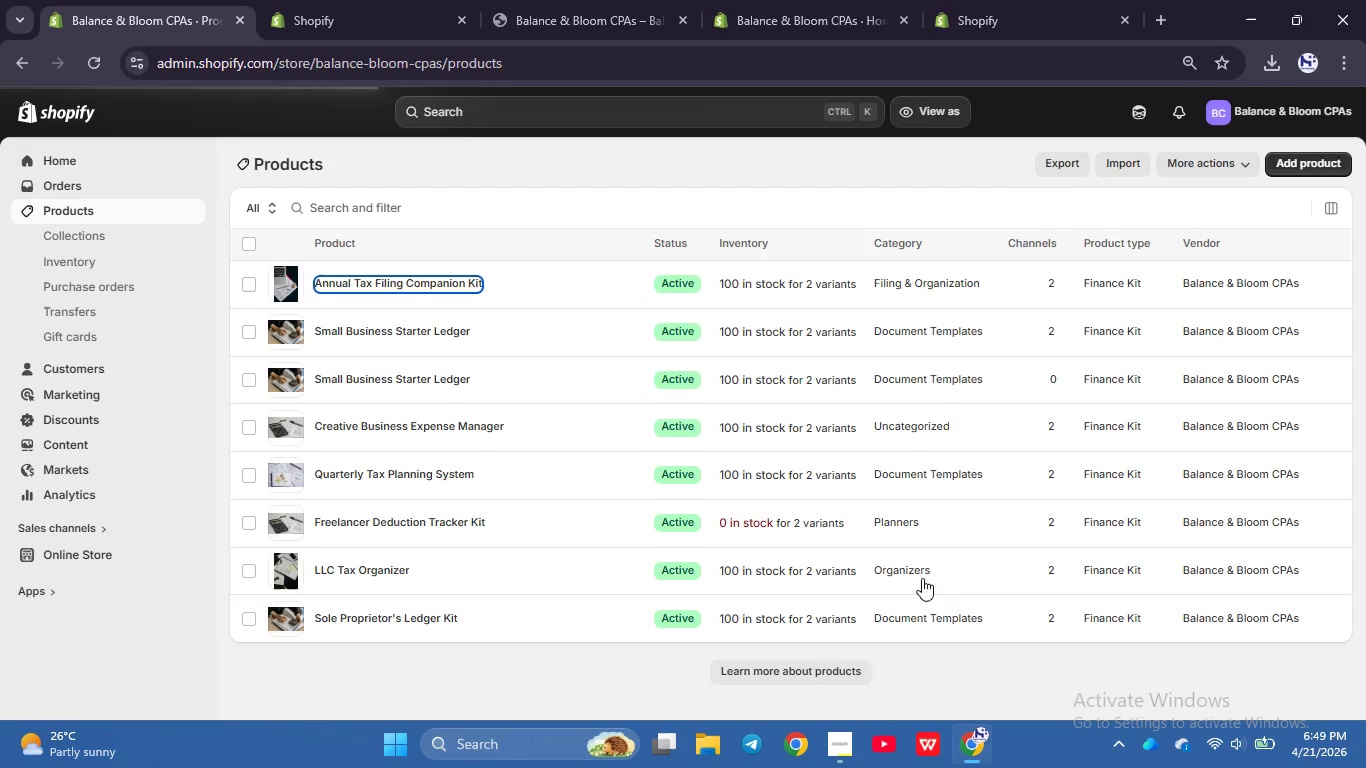 
scroll: coordinate [613, 480], scroll_direction: down, amount: 11.0
 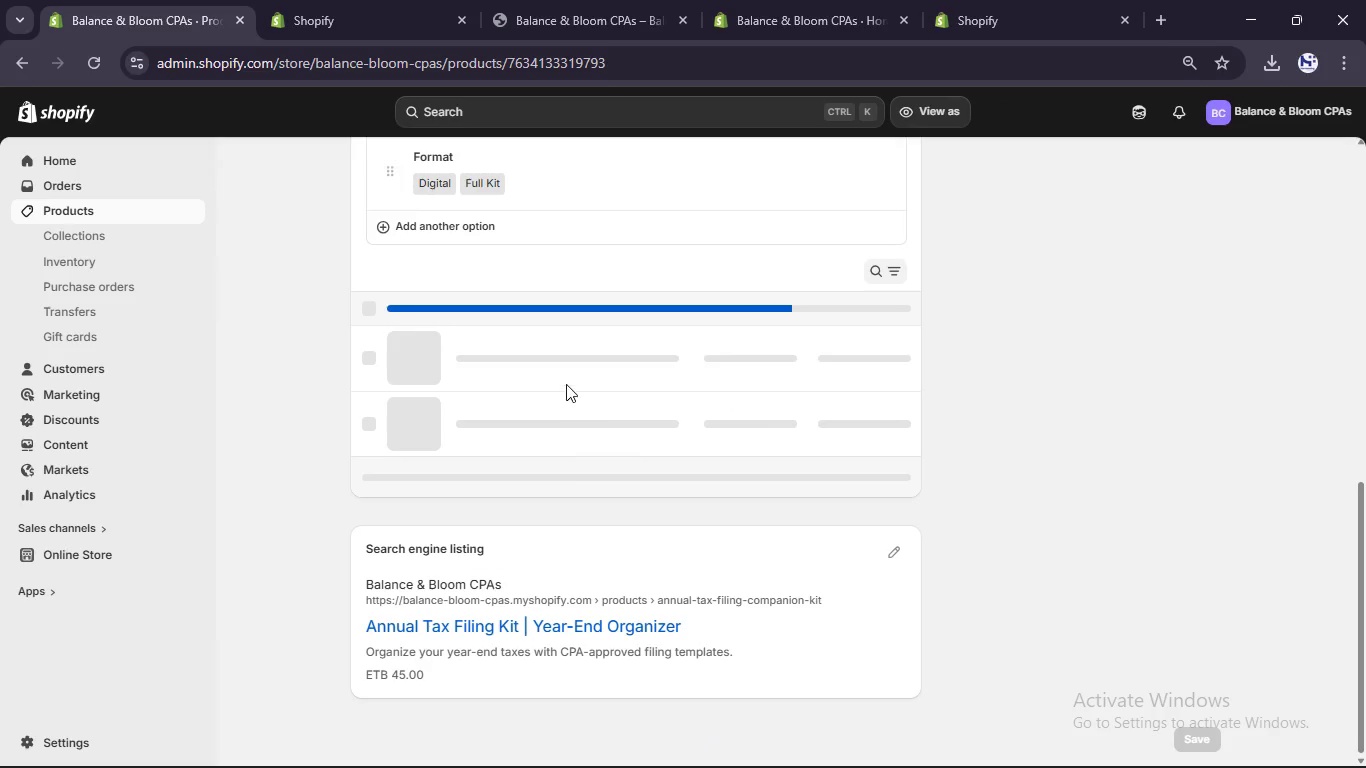 
scroll: coordinate [565, 381], scroll_direction: up, amount: 1.0
 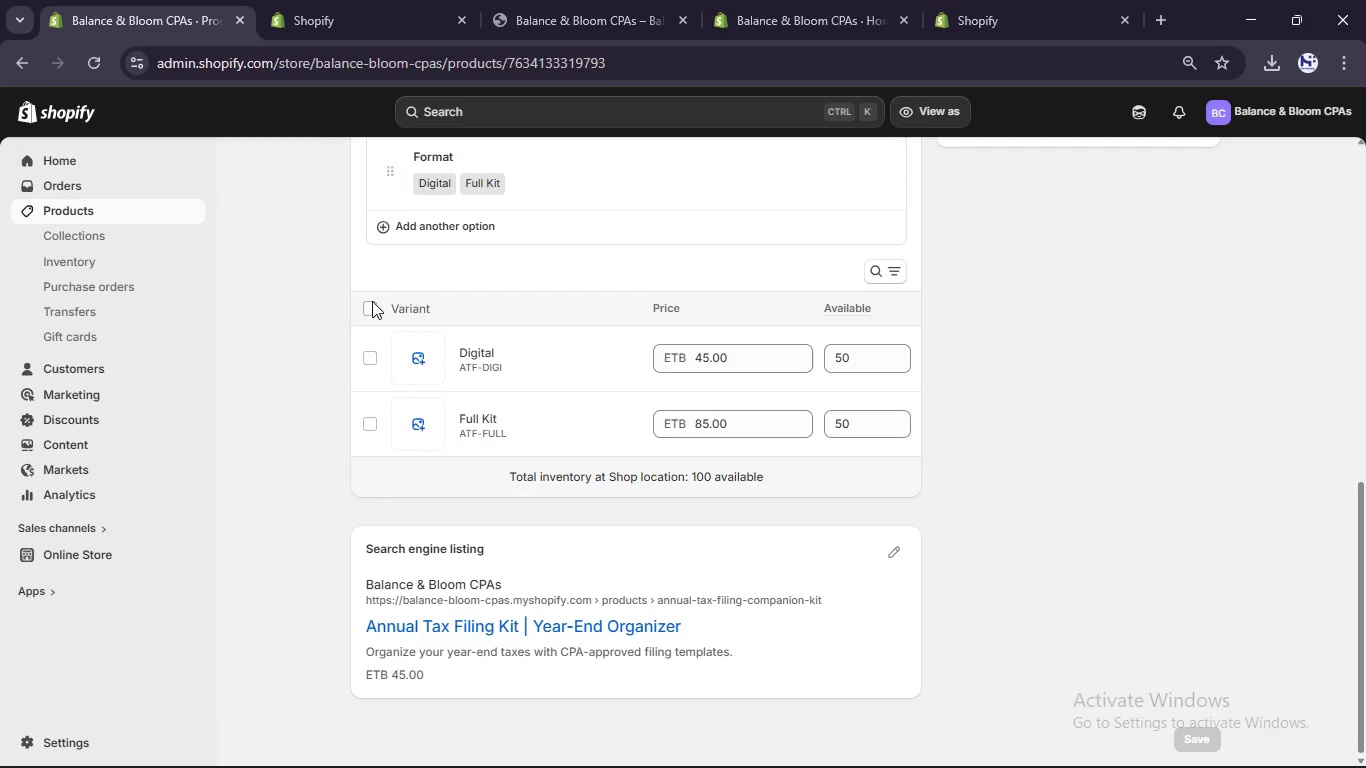 
left_click([370, 310])
 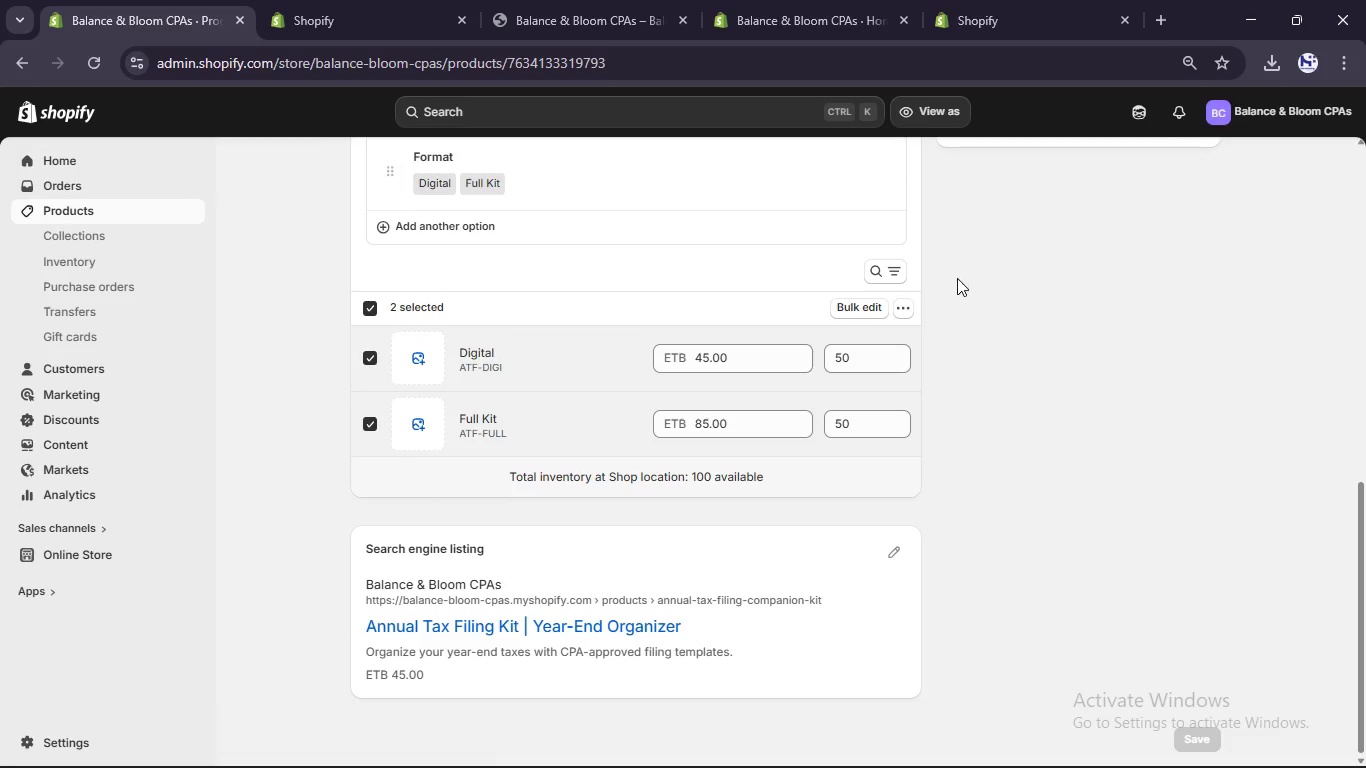 
left_click([901, 311])
 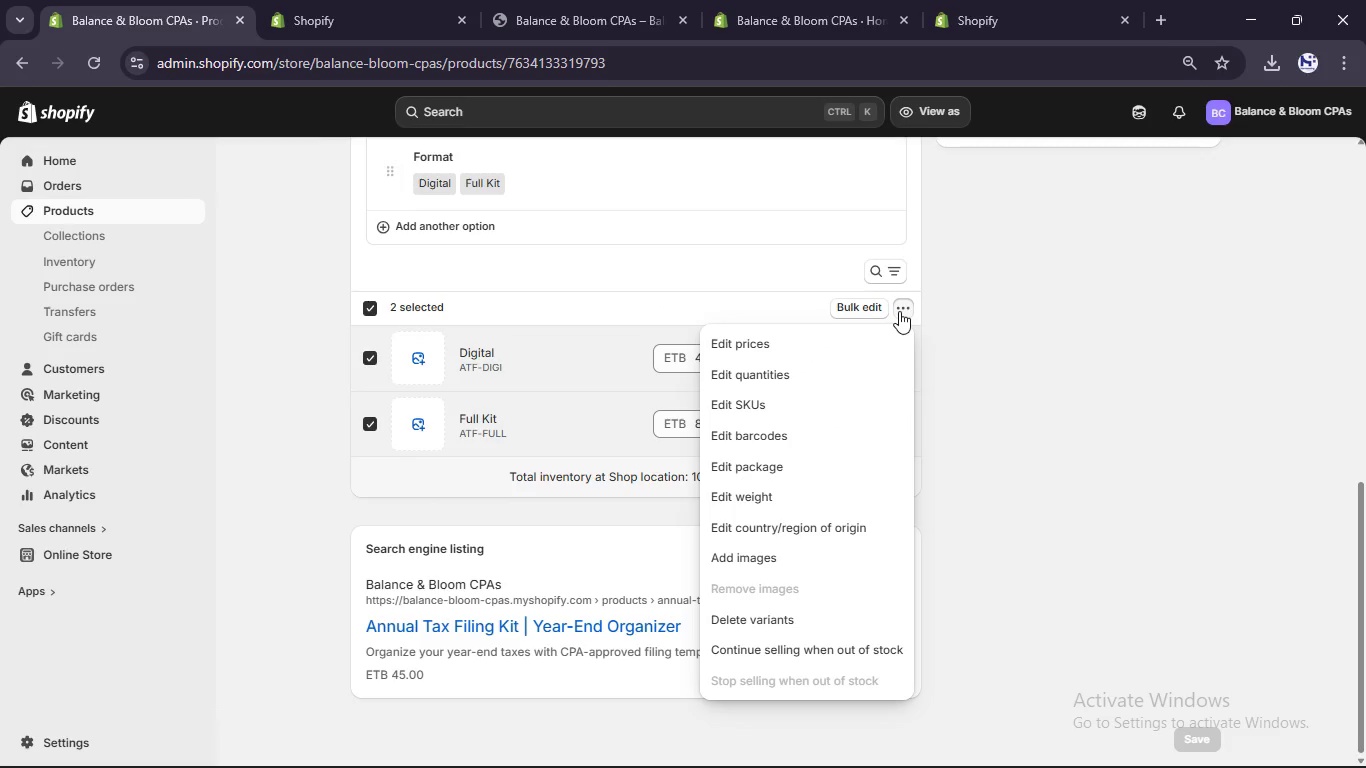 
wait(6.88)
 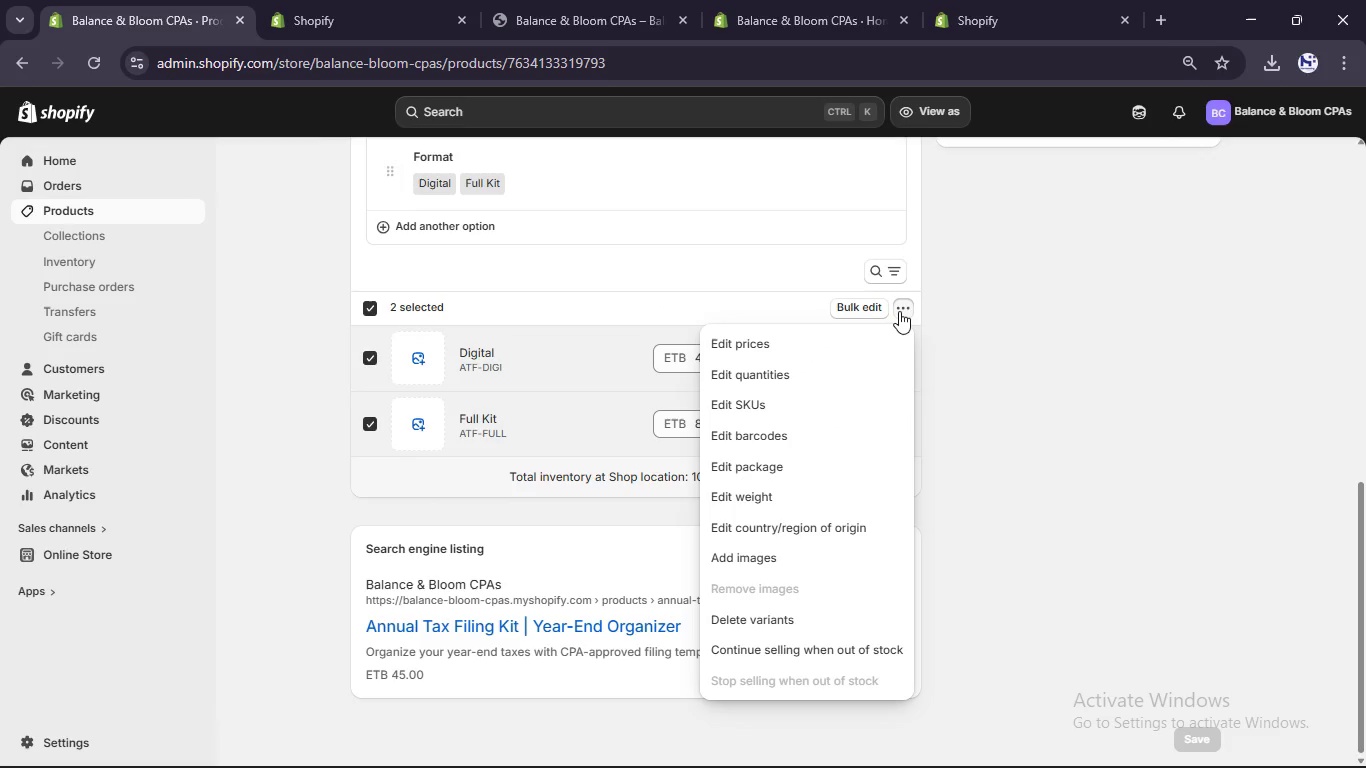 
mouse_move([835, 463])
 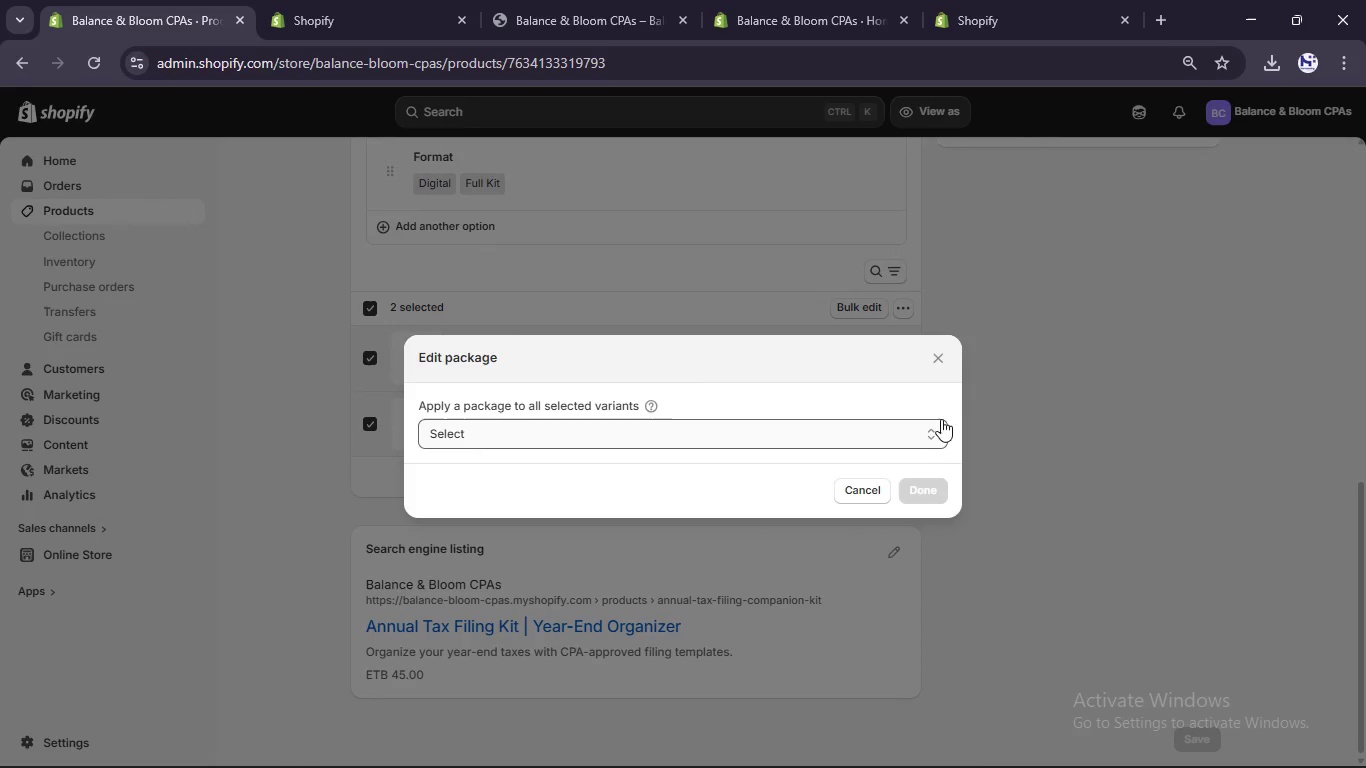 
left_click([937, 420])
 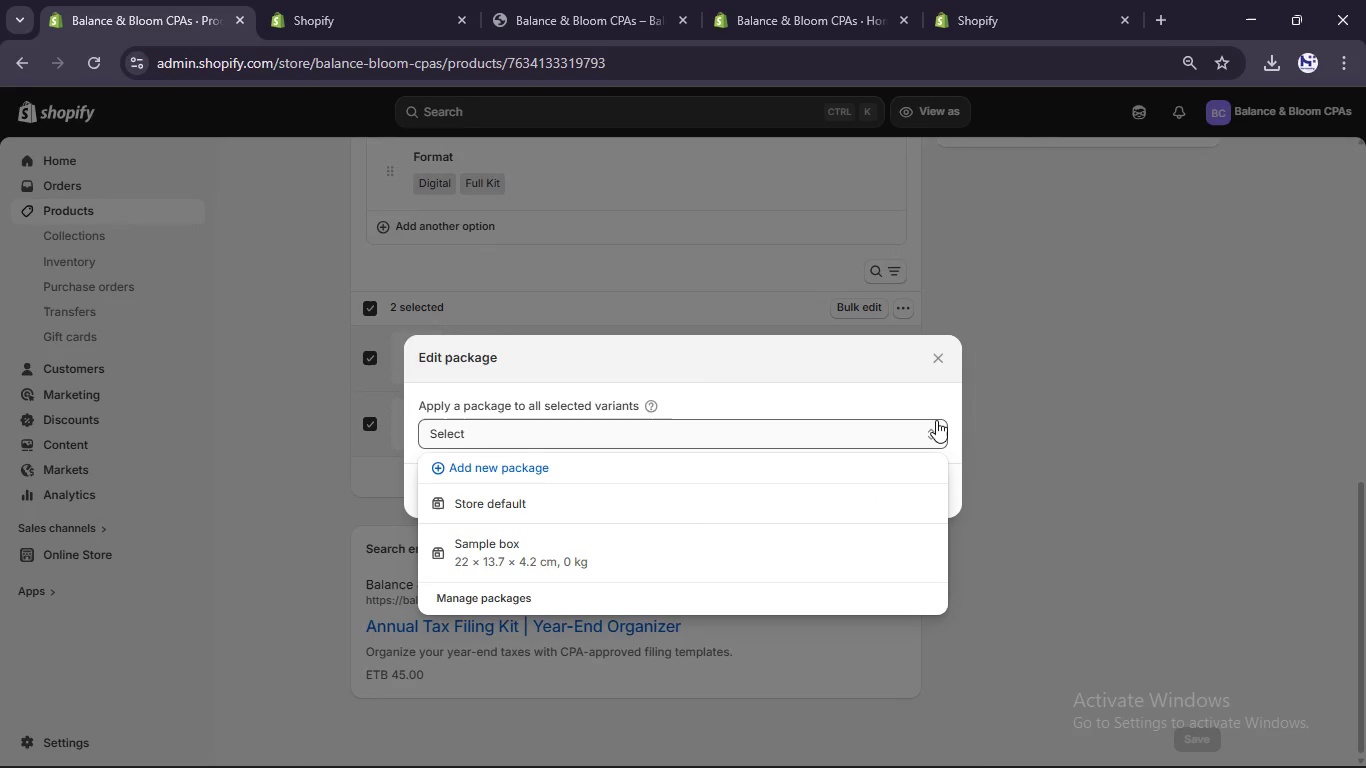 
left_click([935, 420])
 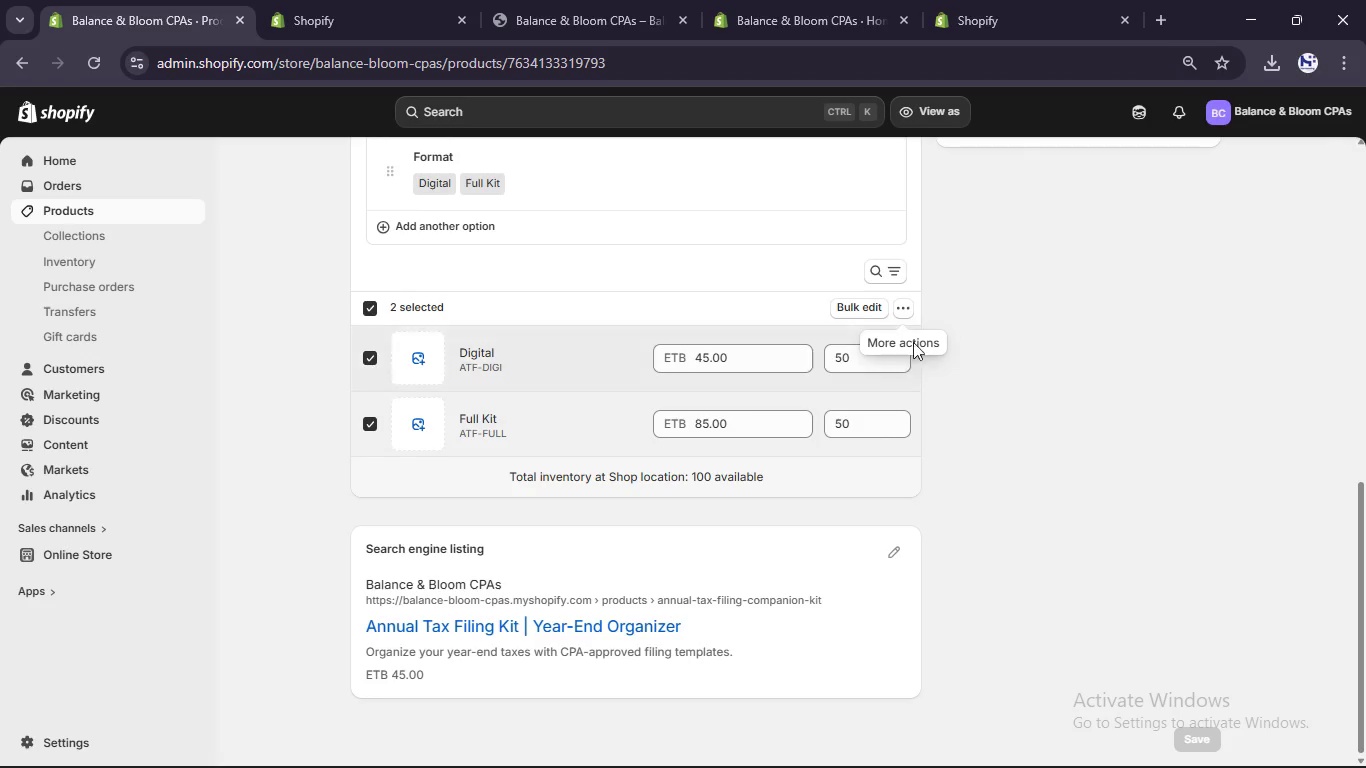 
left_click([906, 309])
 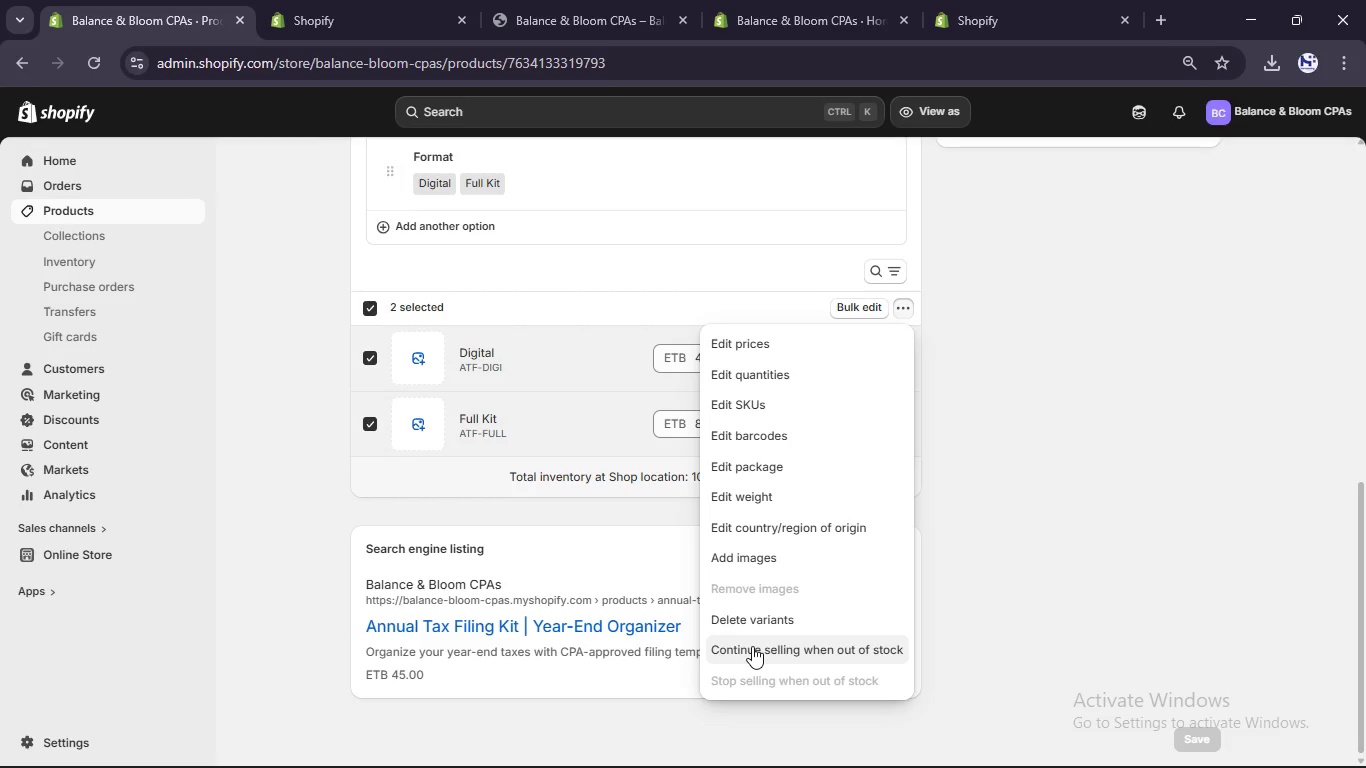 
wait(5.58)
 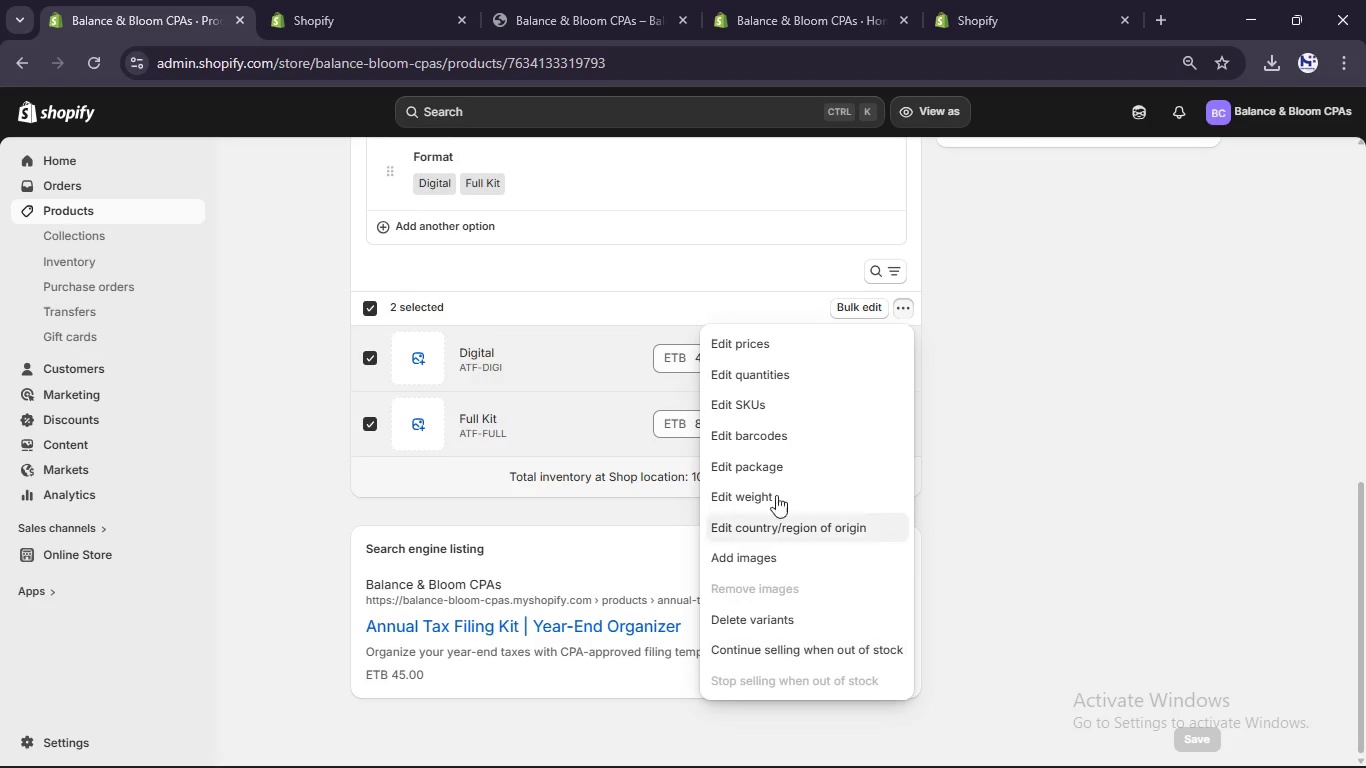 
left_click([768, 649])
 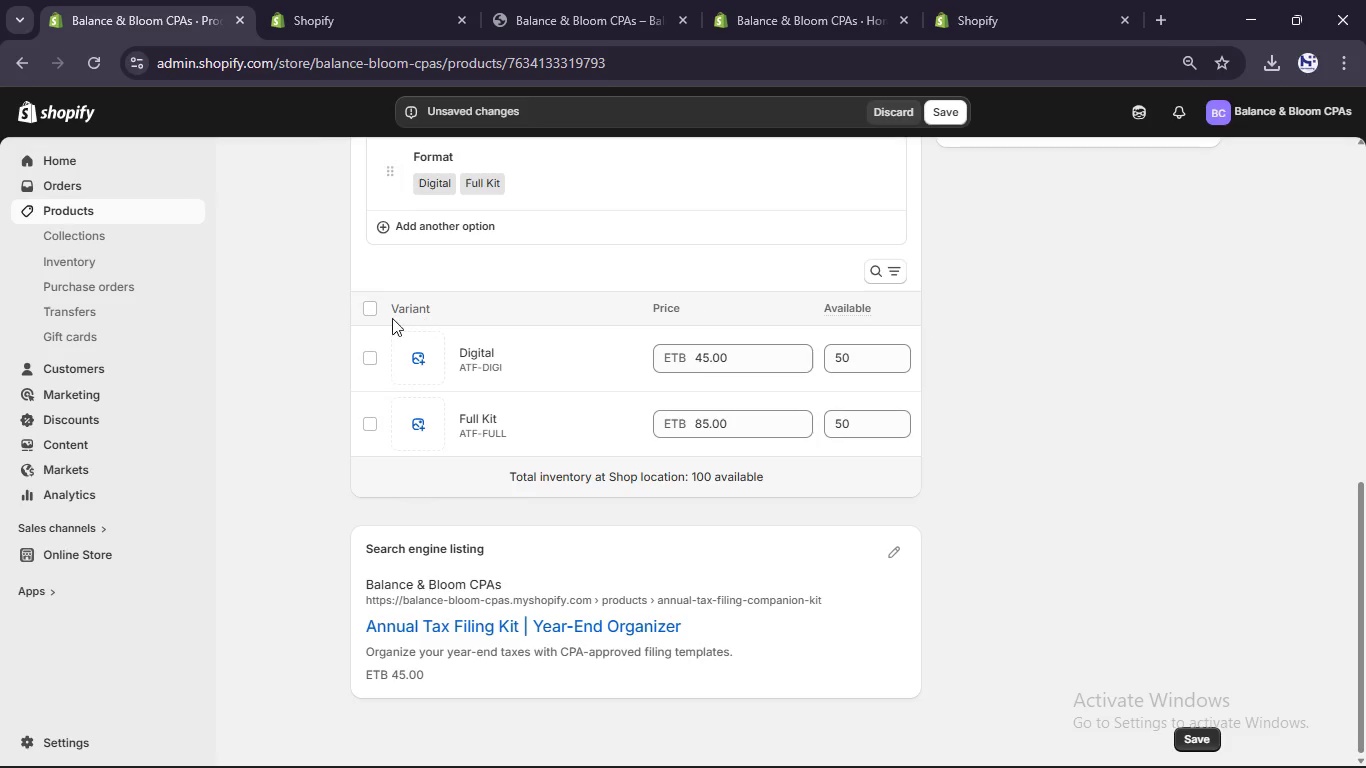 
double_click([369, 303])
 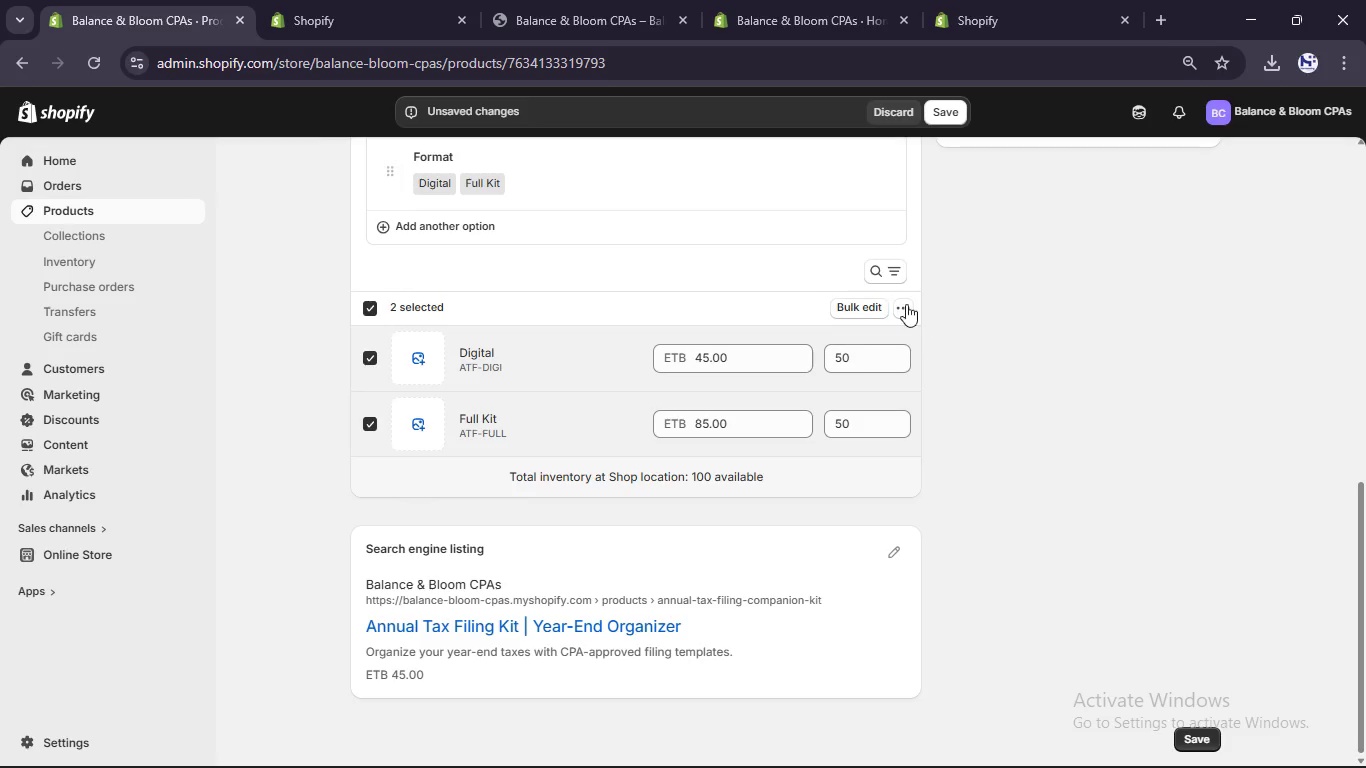 
left_click([908, 306])
 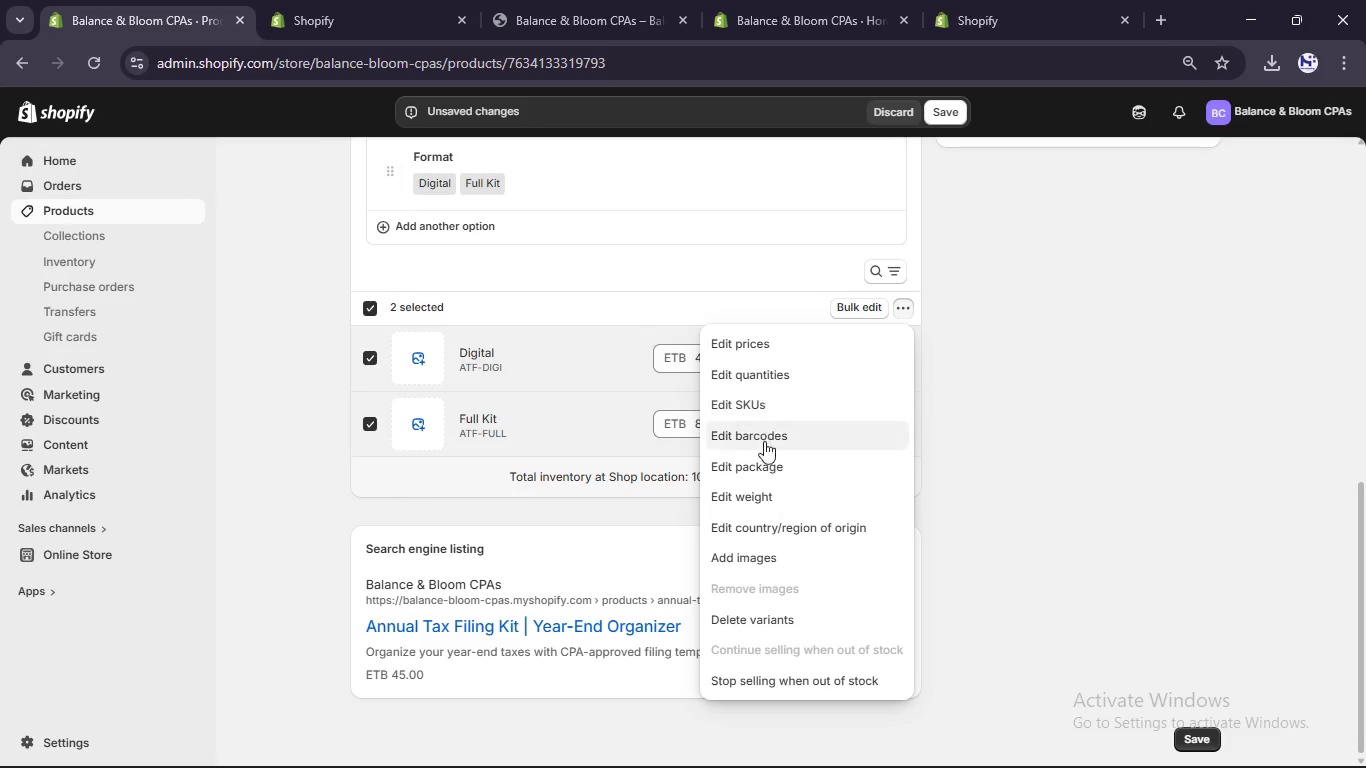 
wait(6.12)
 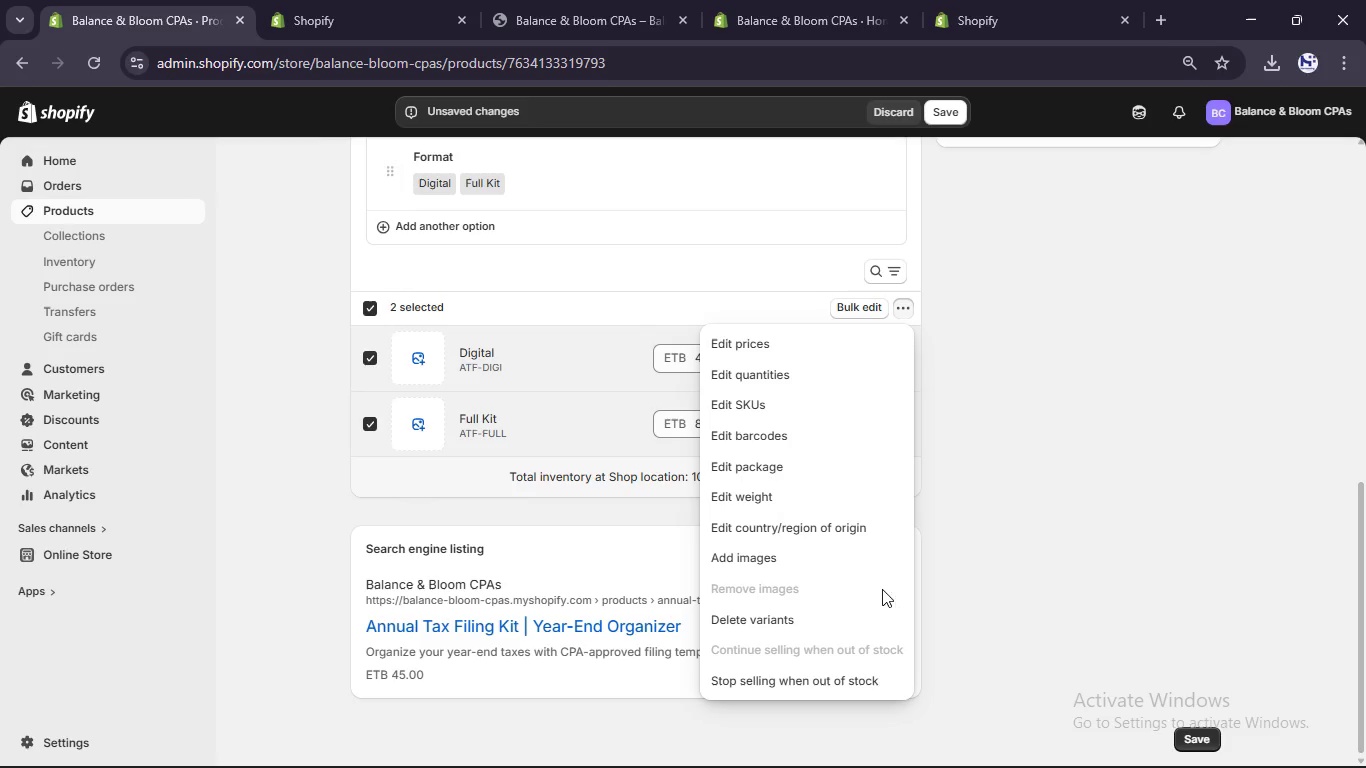 
left_click([777, 485])
 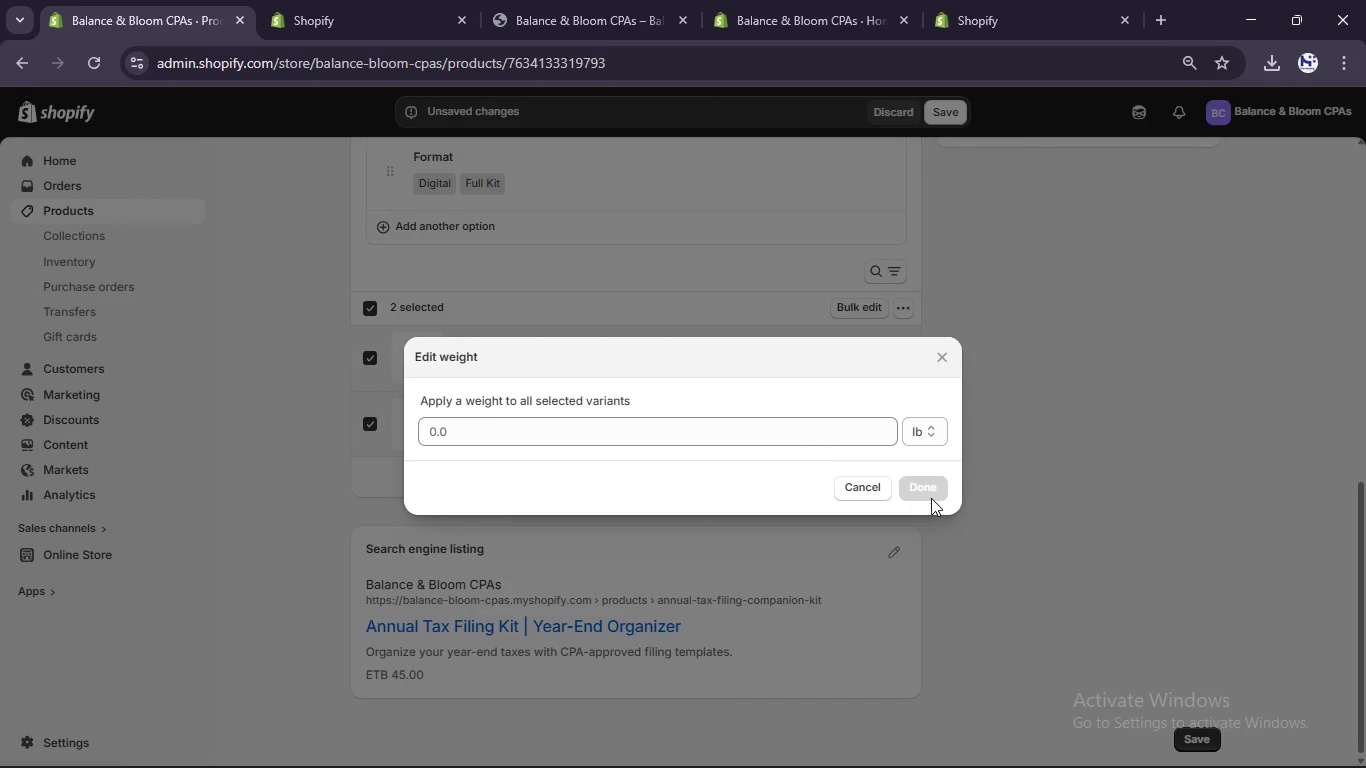 
left_click([793, 440])
 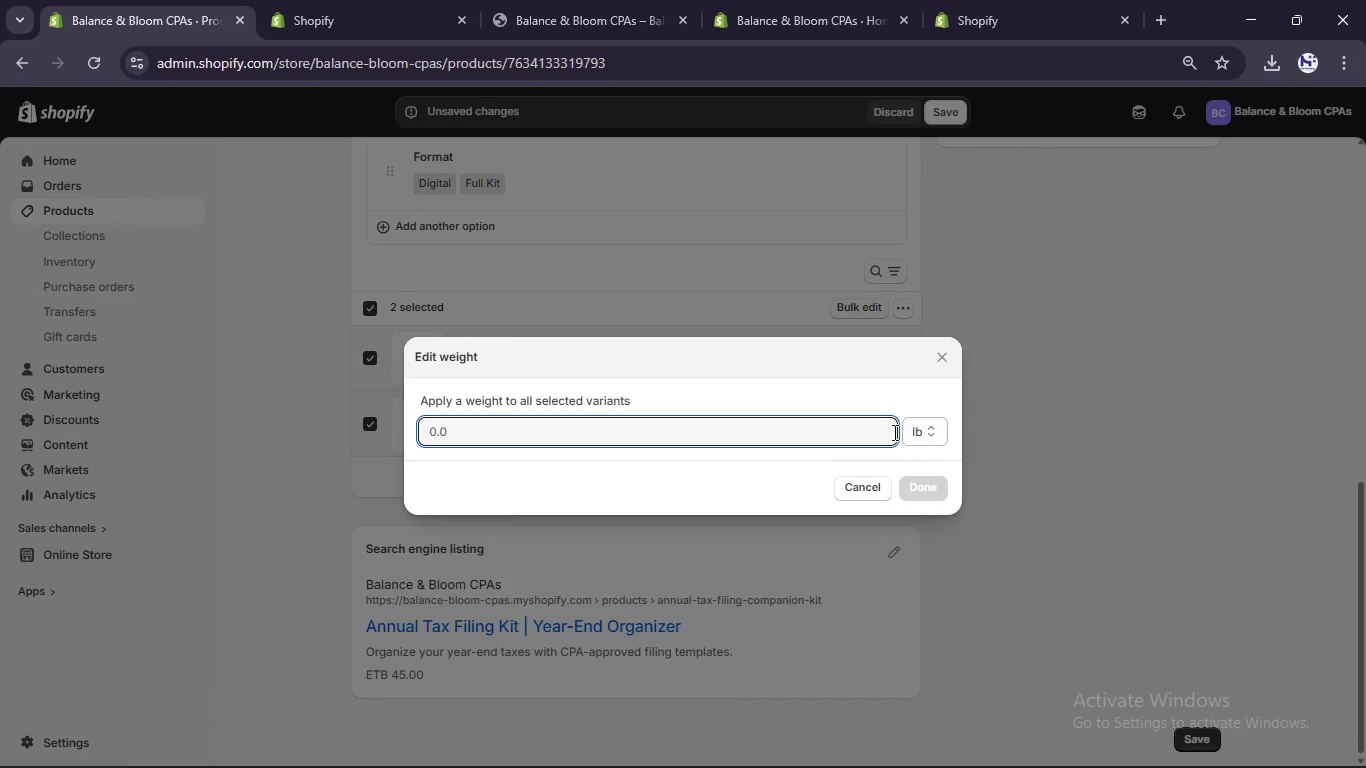 
left_click([920, 429])
 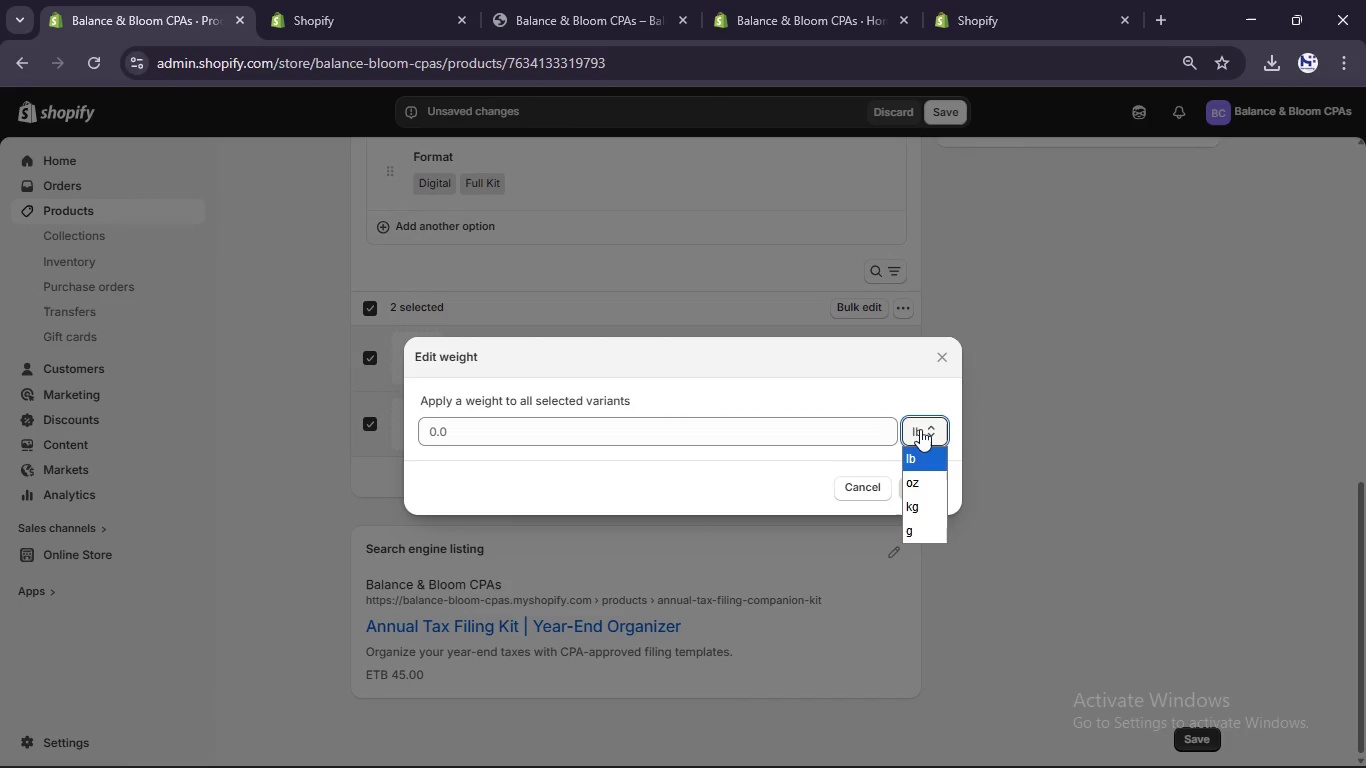 
left_click([920, 429])
 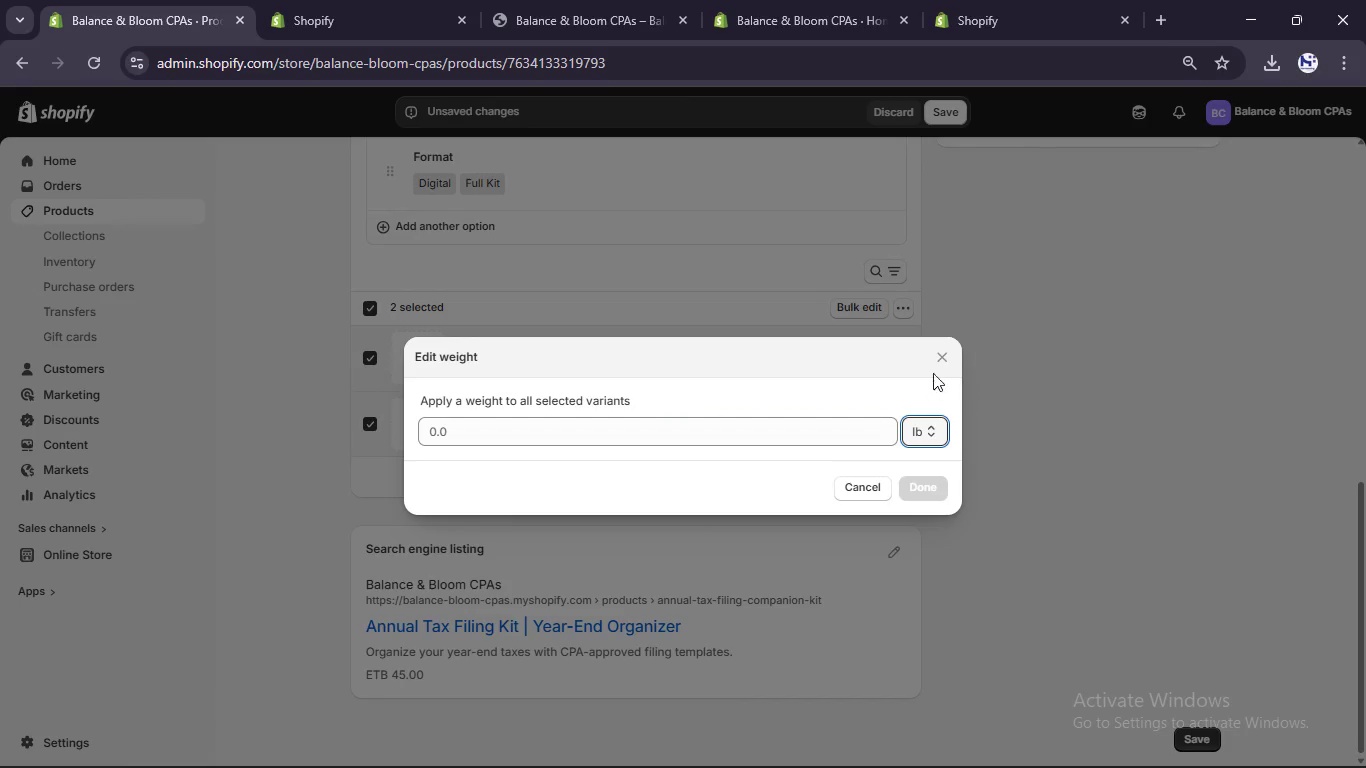 
left_click([938, 353])
 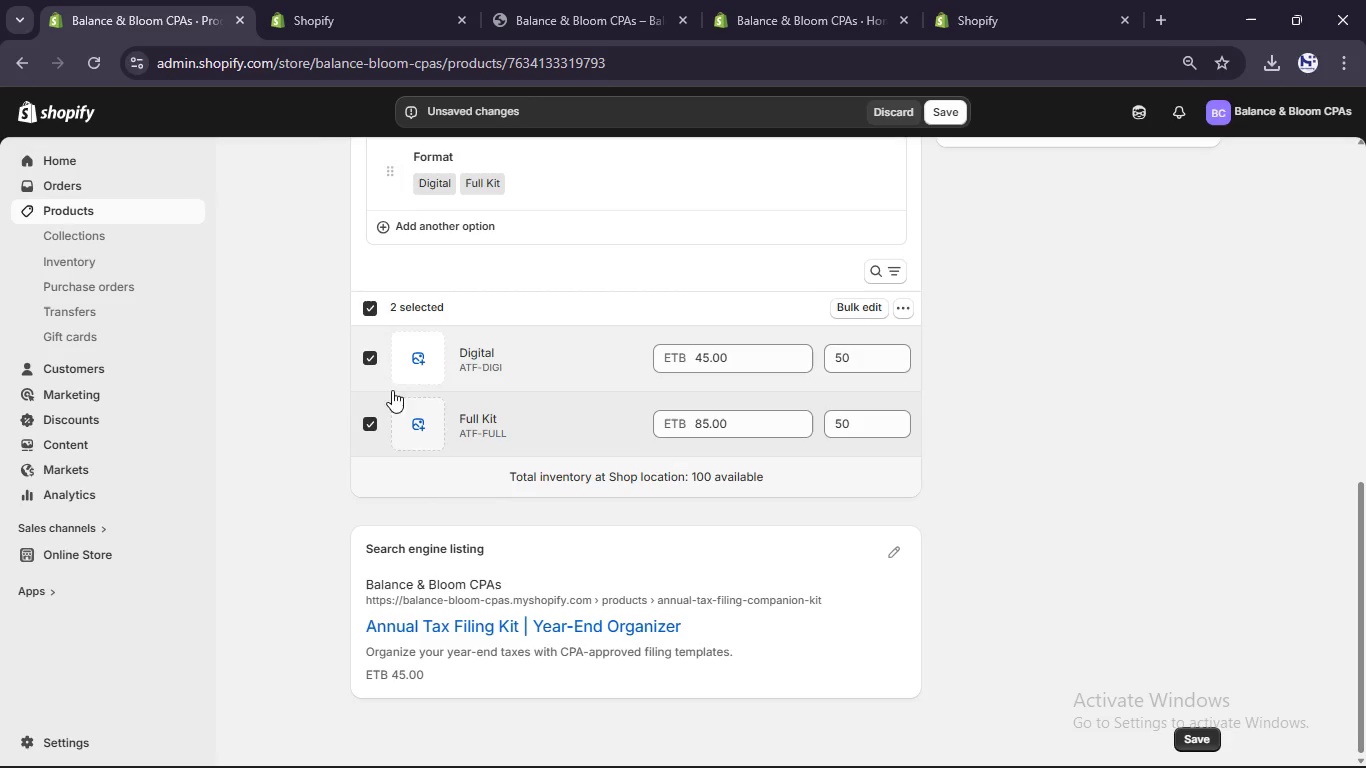 
left_click([371, 353])
 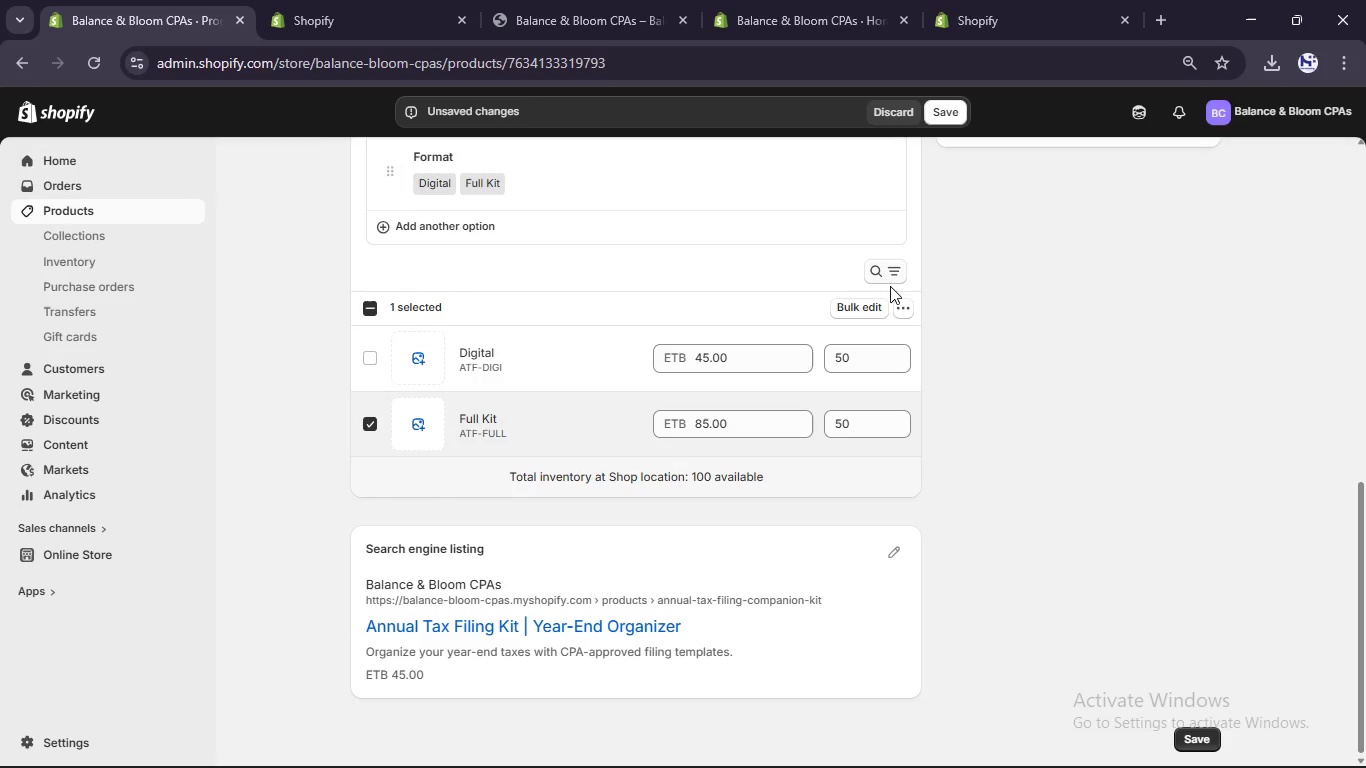 
left_click([907, 318])
 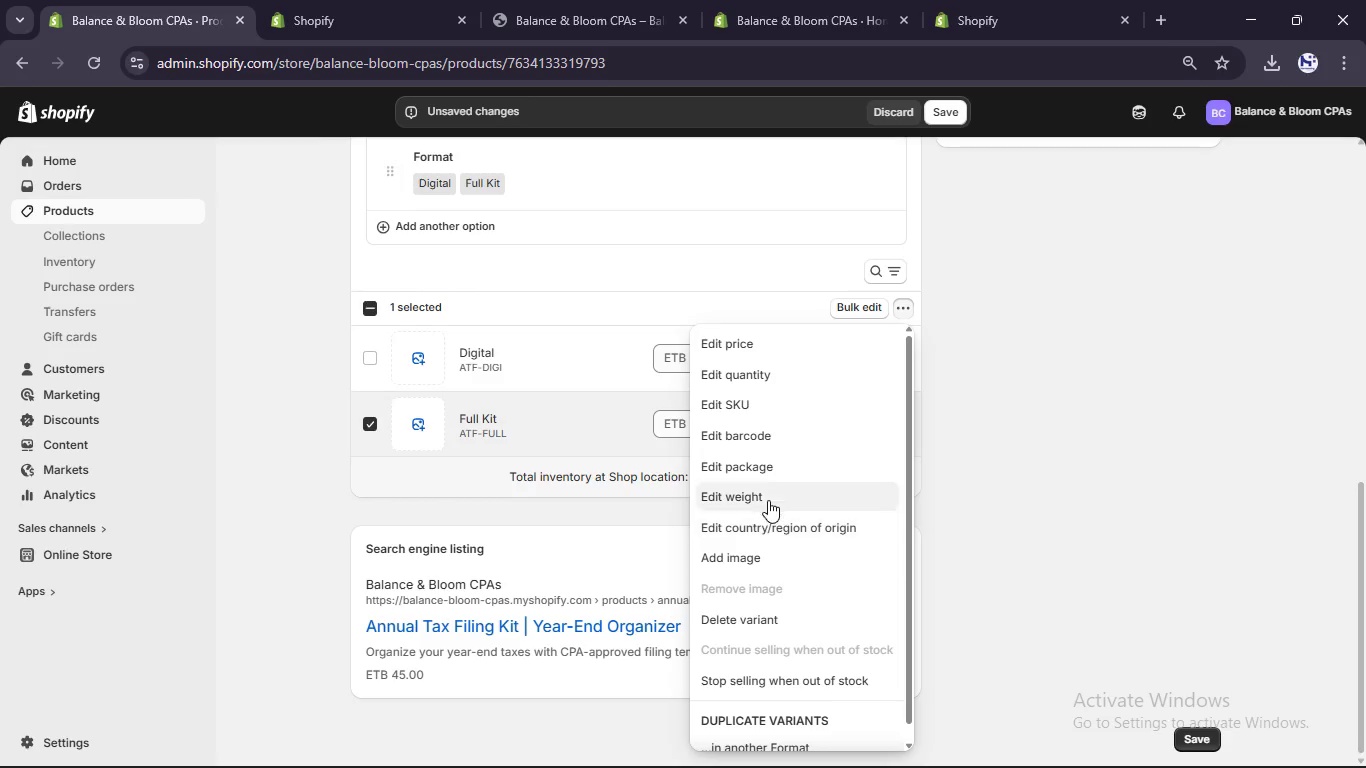 
left_click([768, 496])
 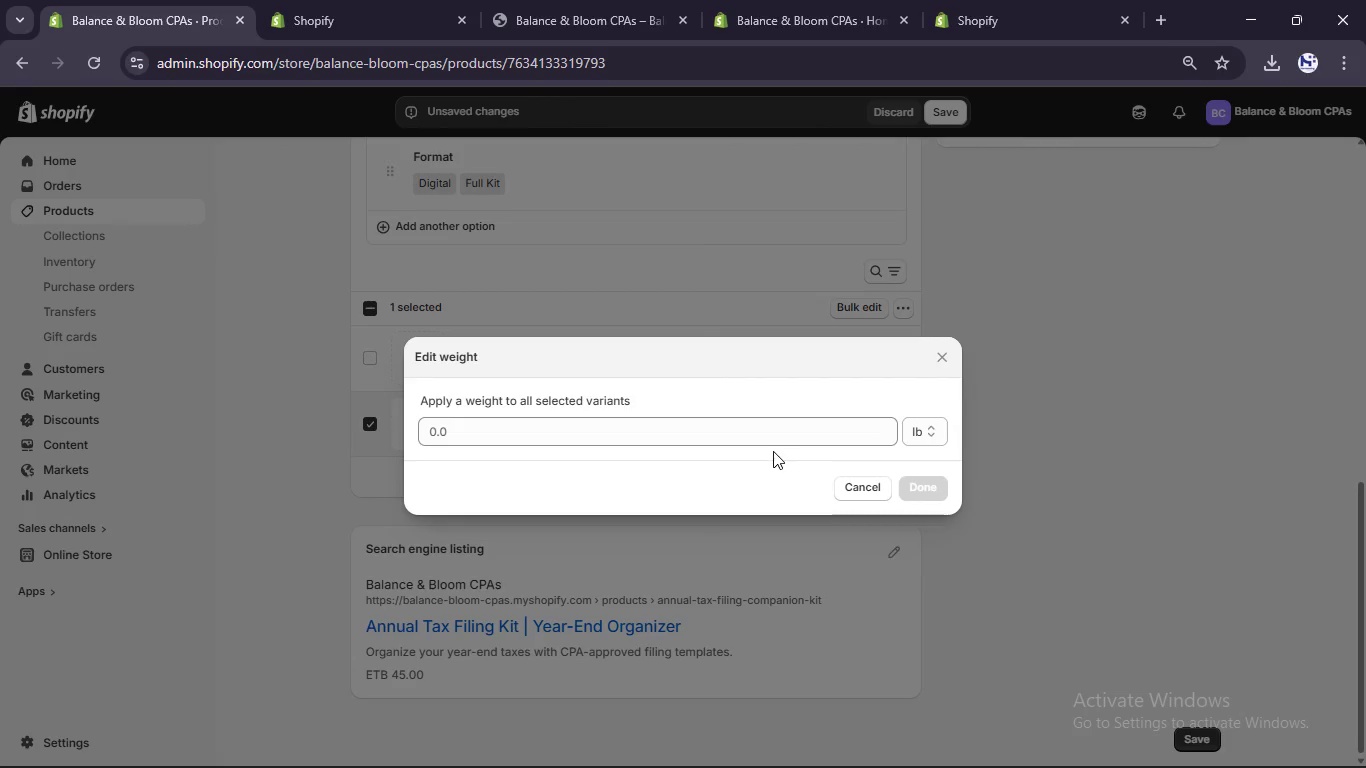 
double_click([758, 434])
 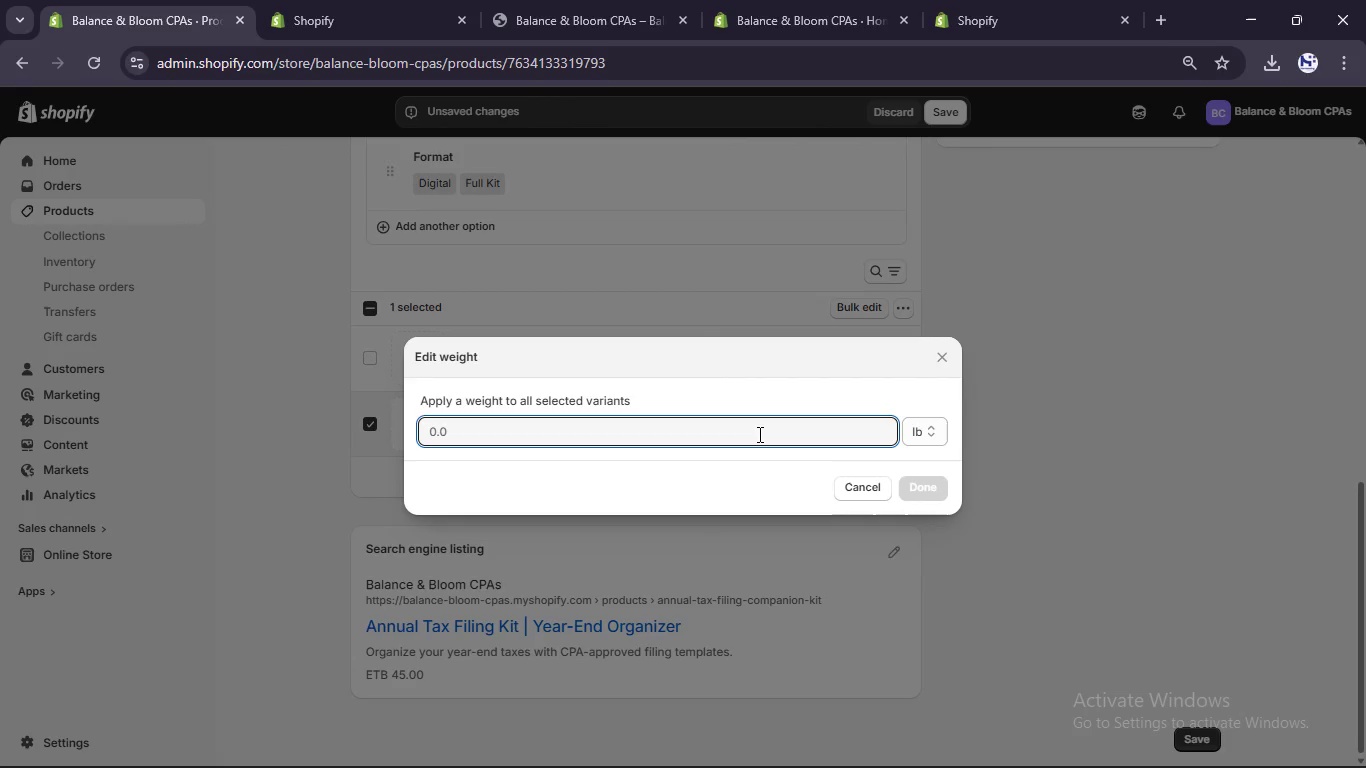 
key(Numpad0)
 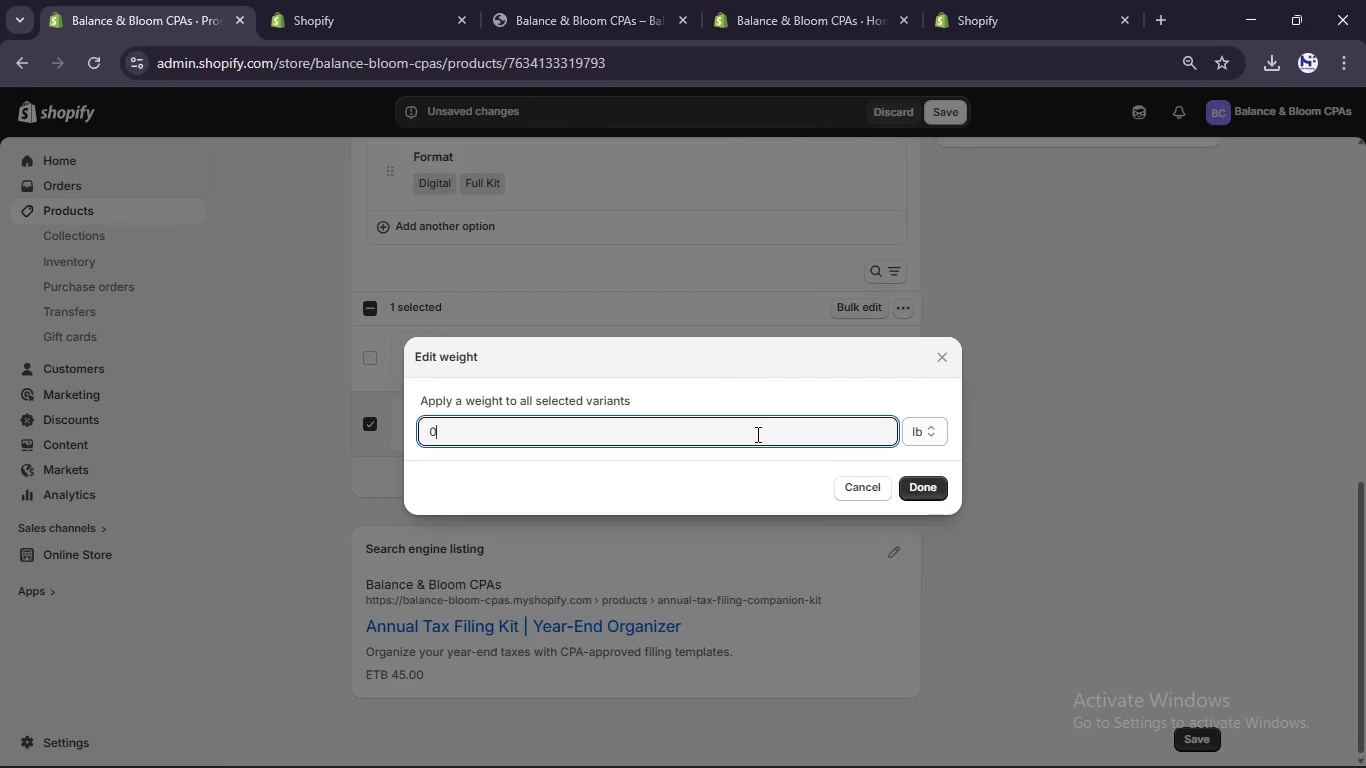 
key(NumpadDecimal)
 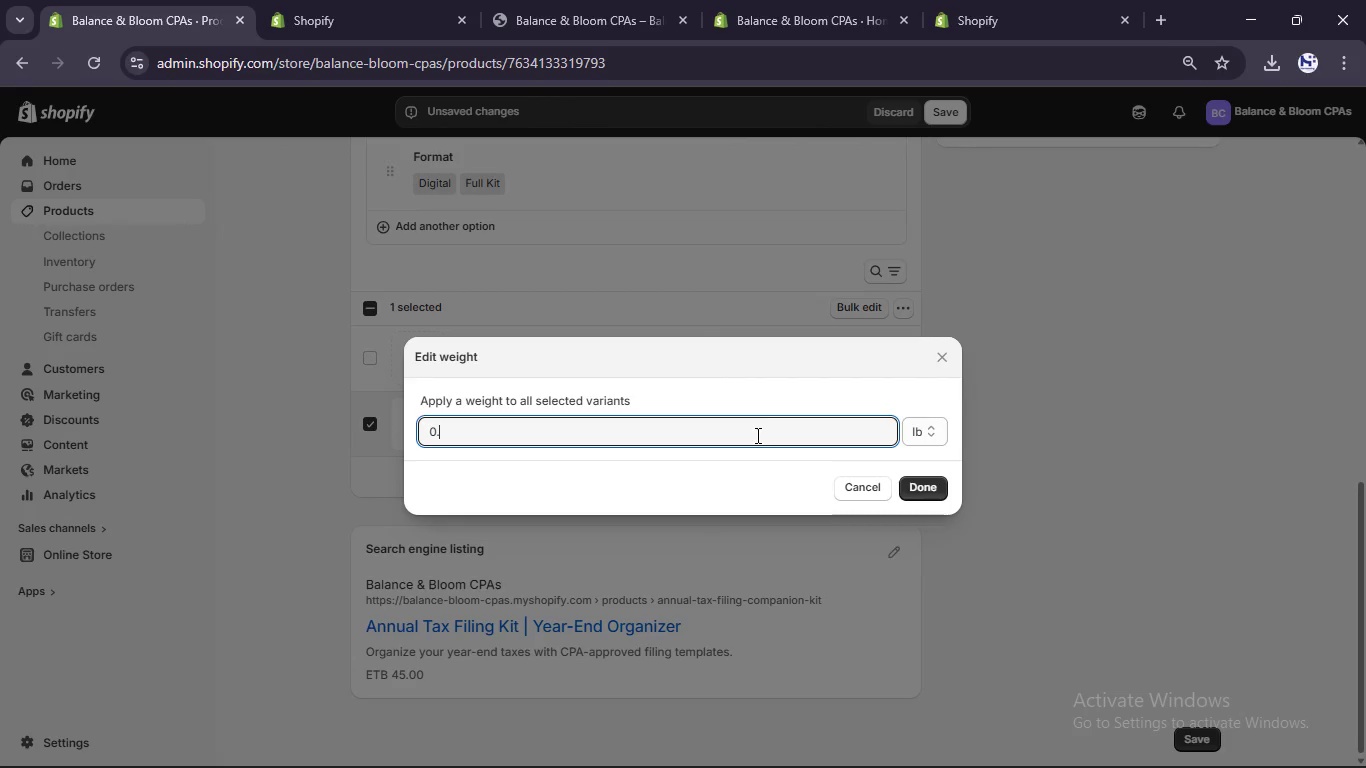 
key(Numpad5)
 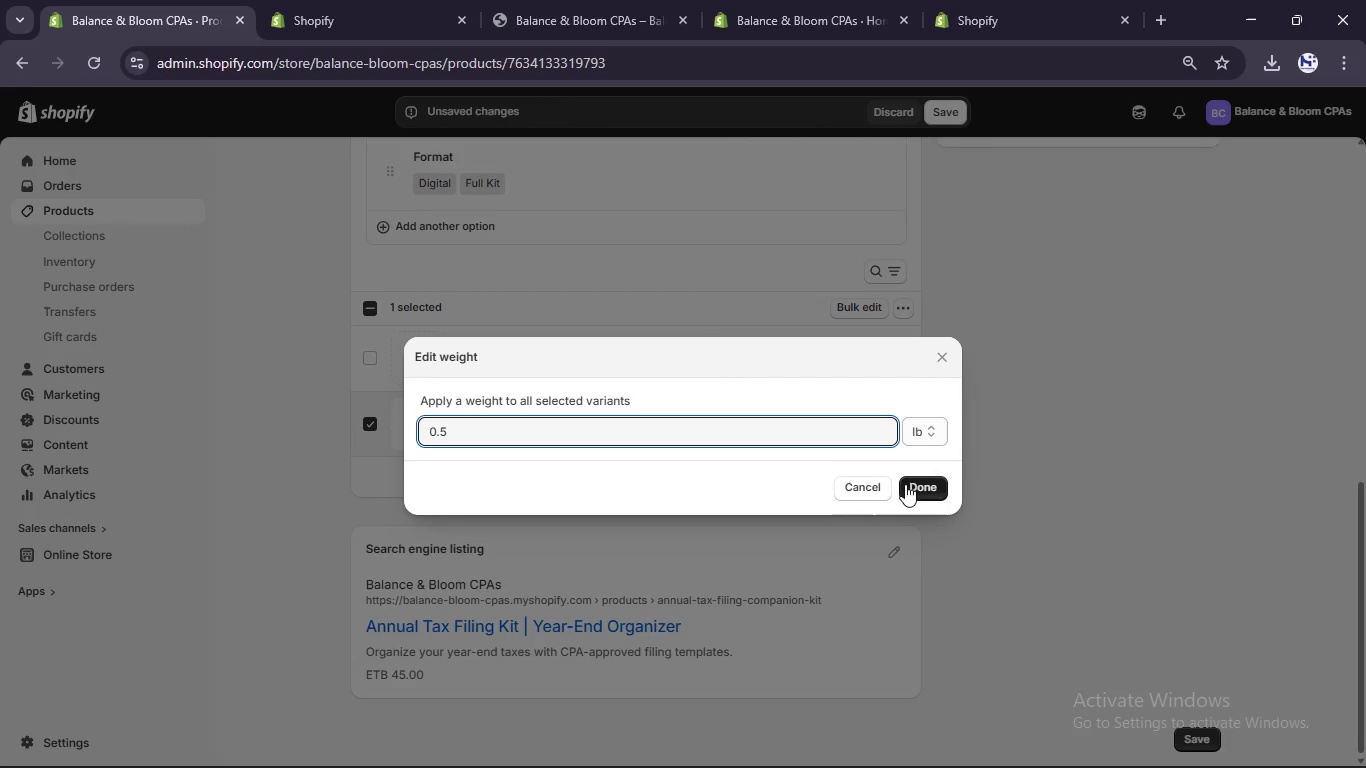 
left_click([913, 484])
 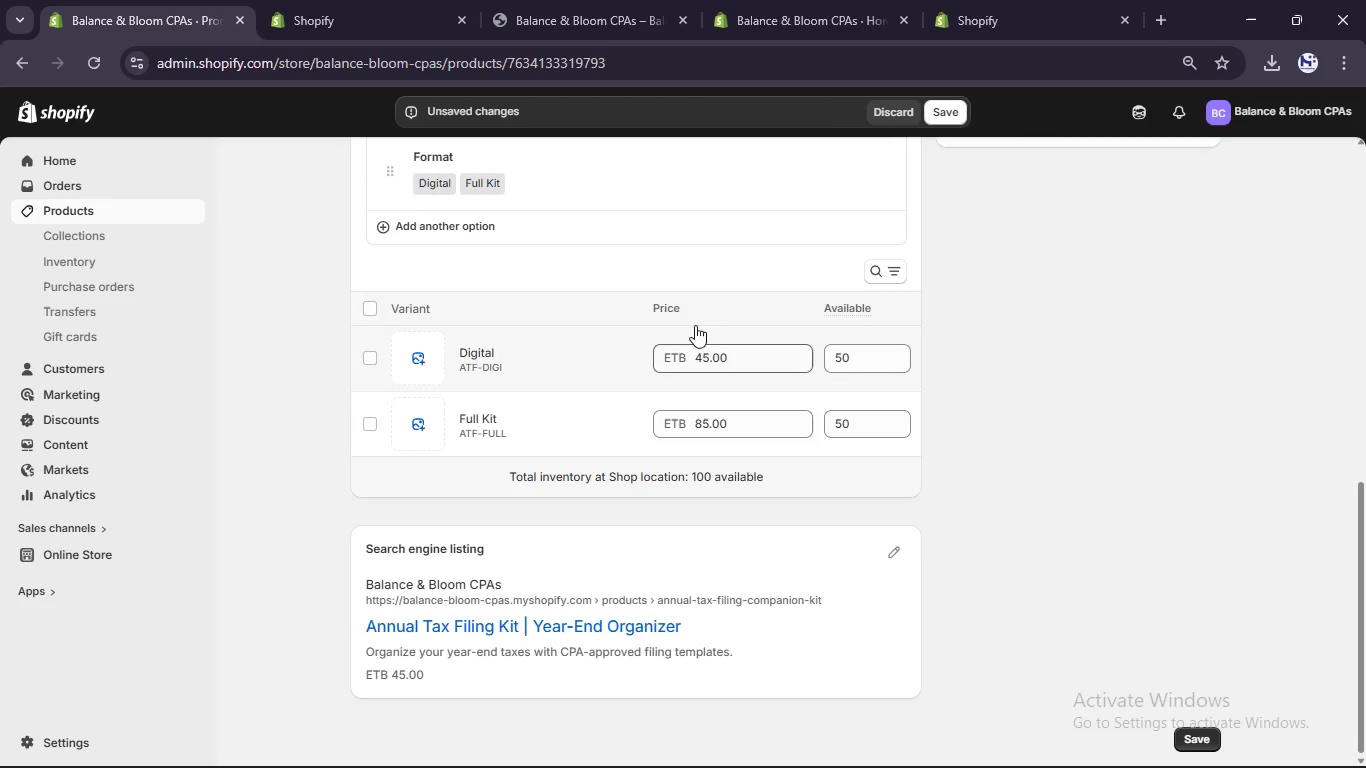 
left_click([362, 306])
 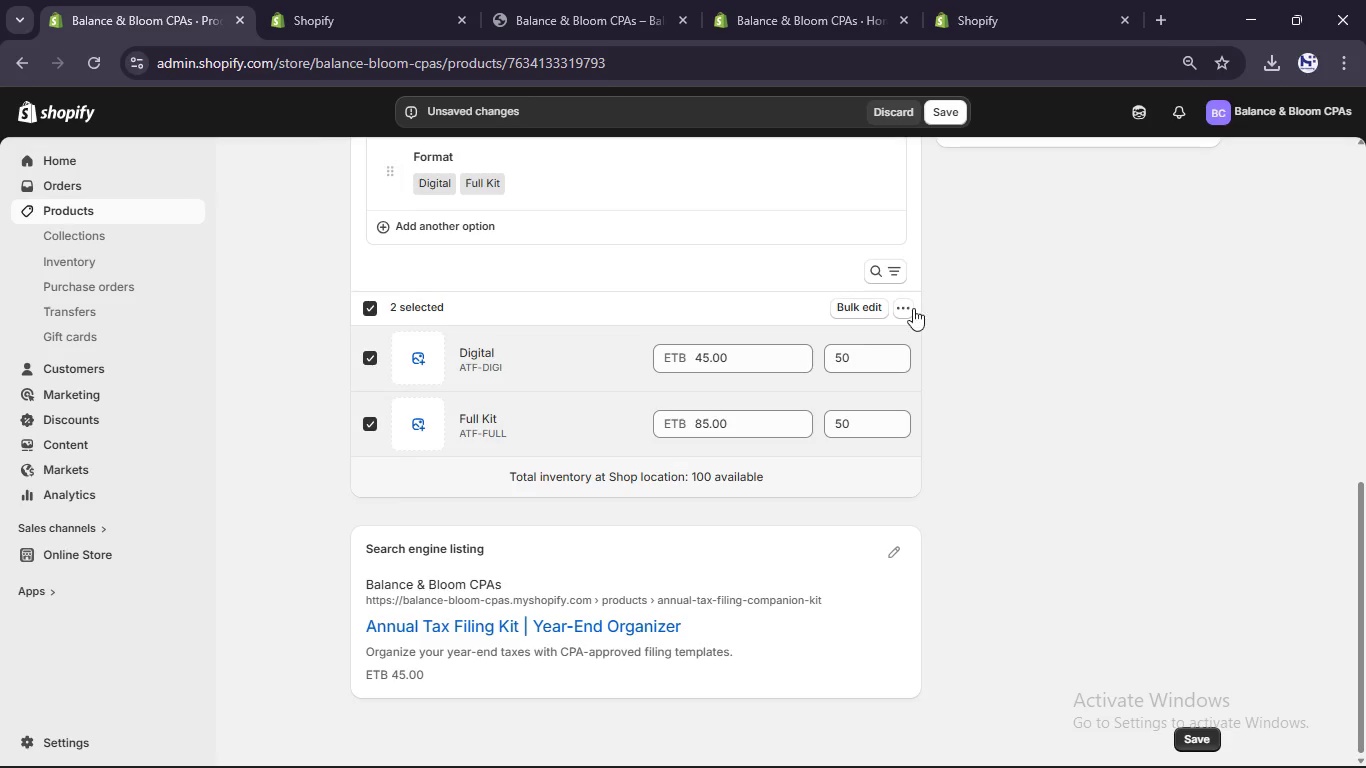 
left_click([910, 312])
 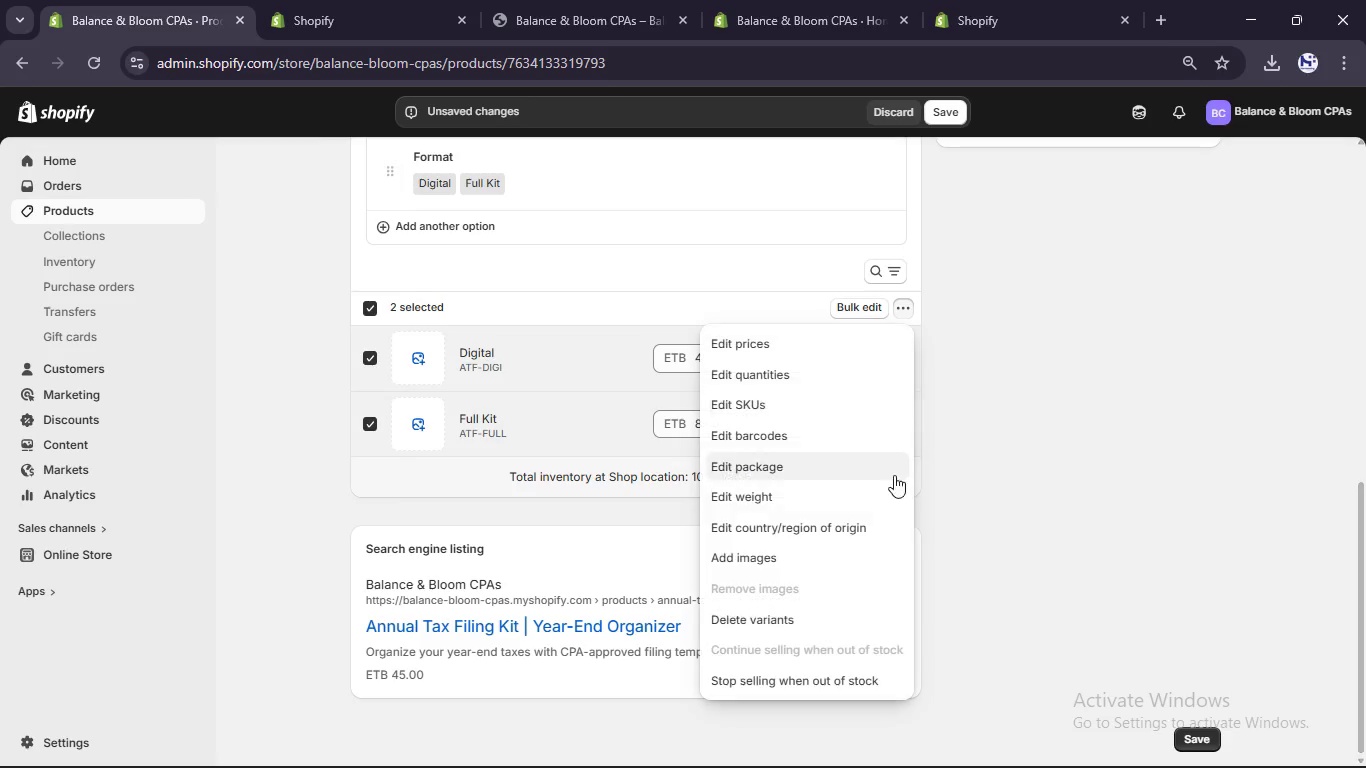 
scroll: coordinate [875, 509], scroll_direction: down, amount: 8.0
 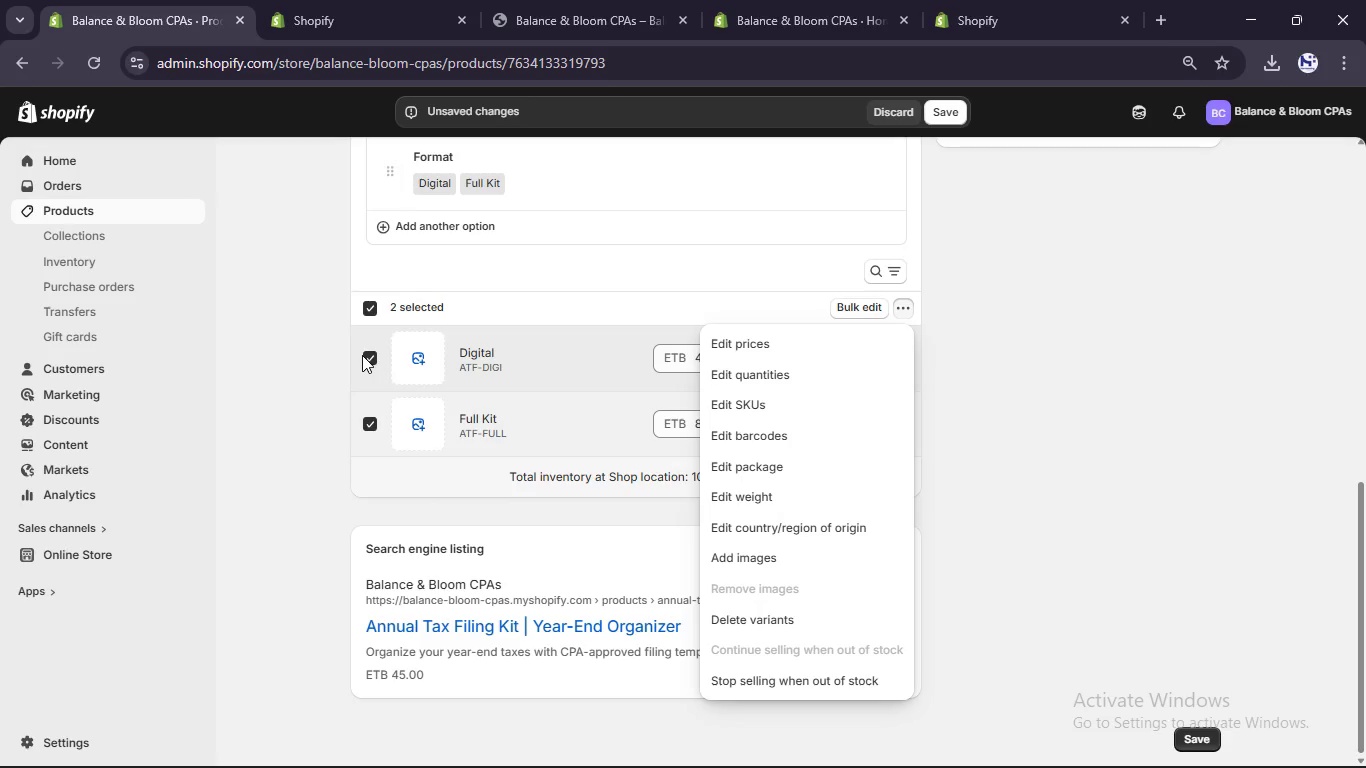 
left_click([1064, 470])
 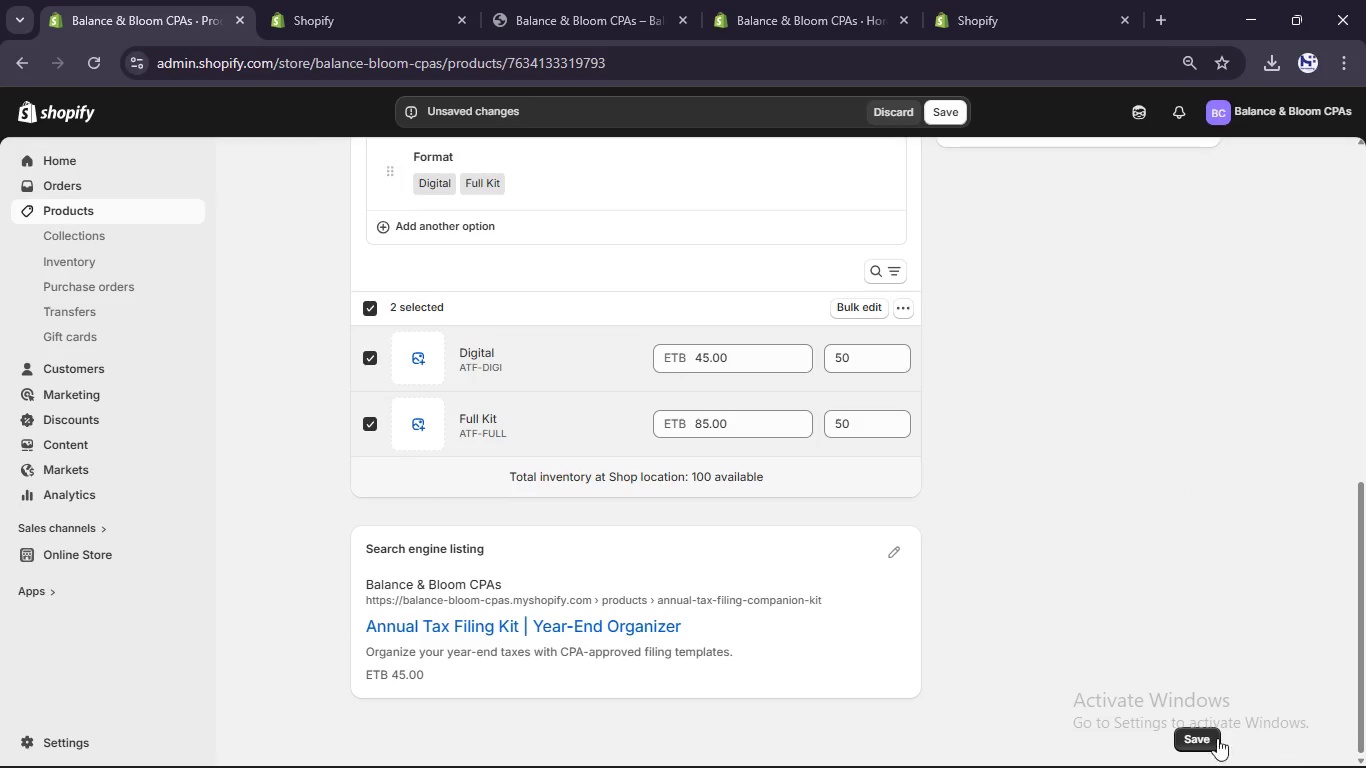 
left_click([1202, 731])
 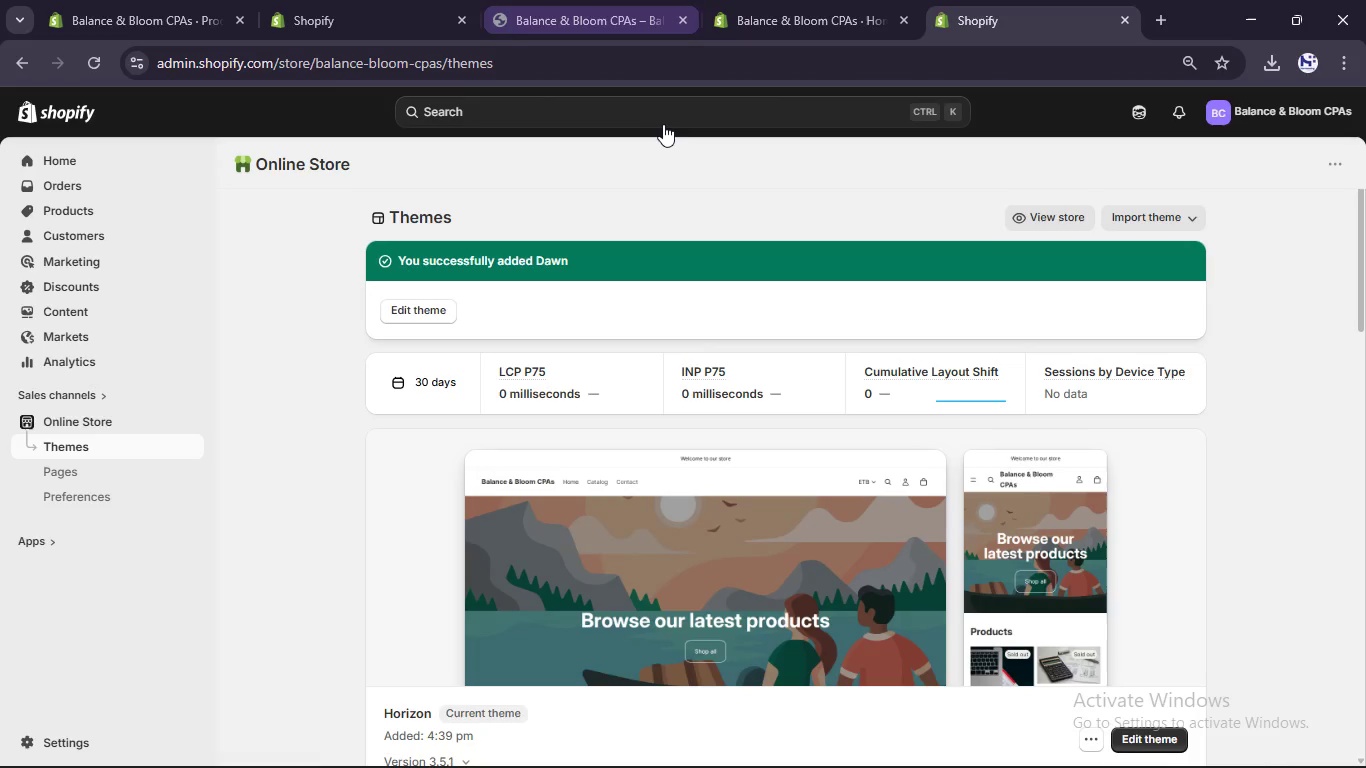 
scroll: coordinate [1168, 378], scroll_direction: down, amount: 6.0
 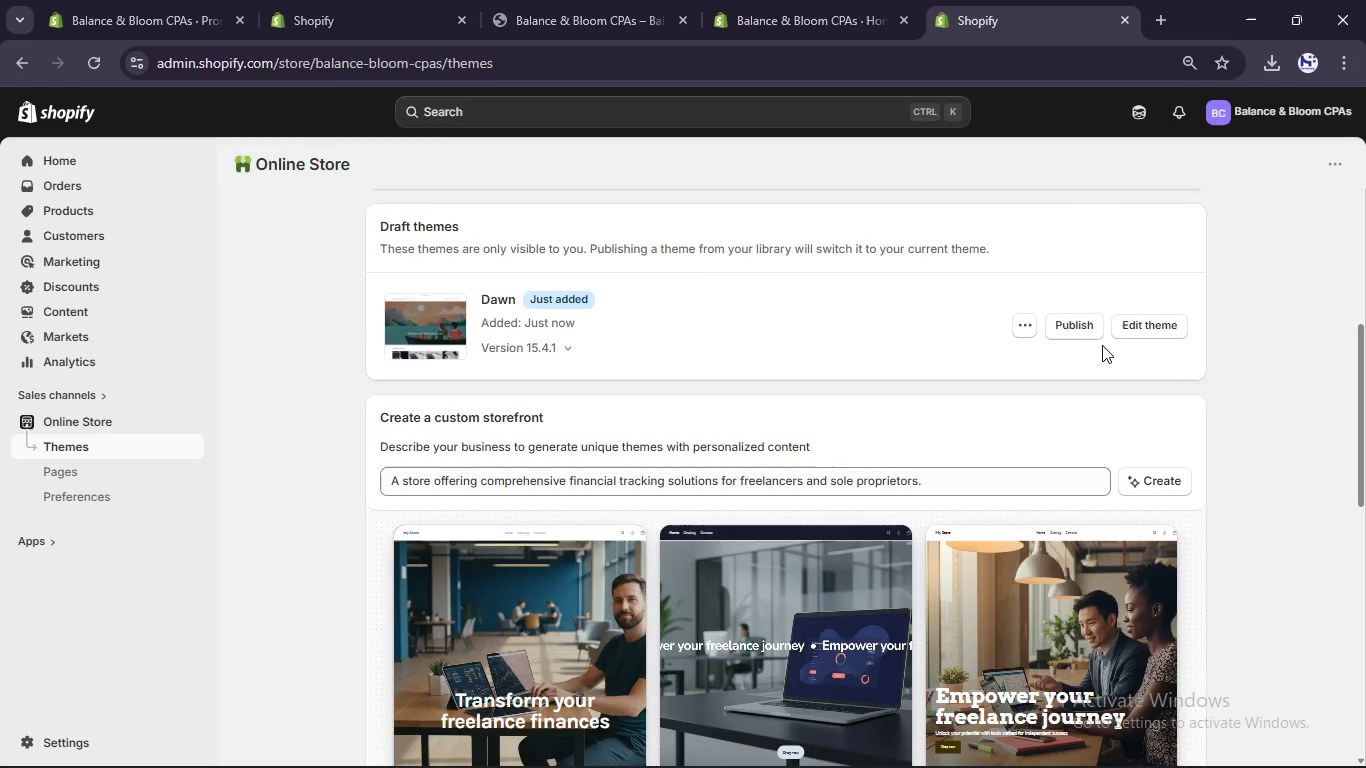 
left_click([1082, 331])
 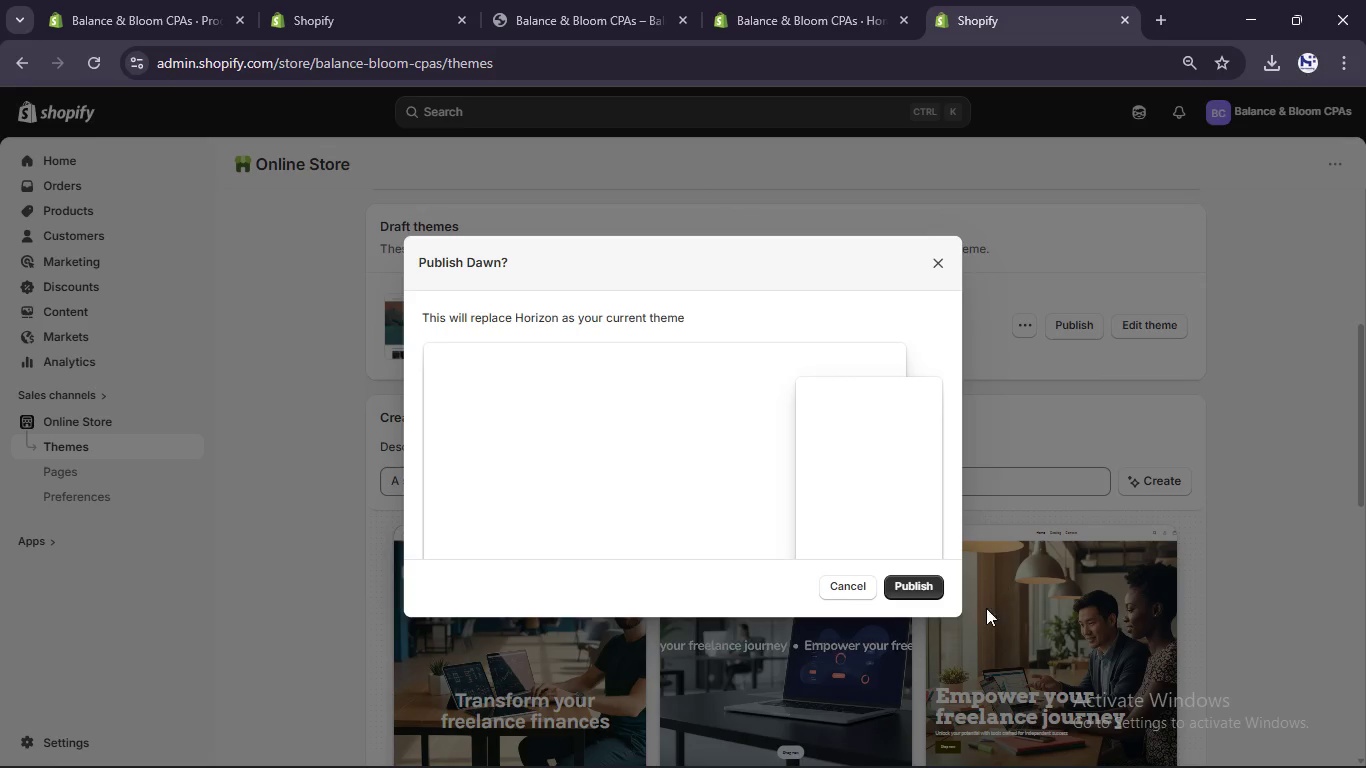 
left_click([935, 593])
 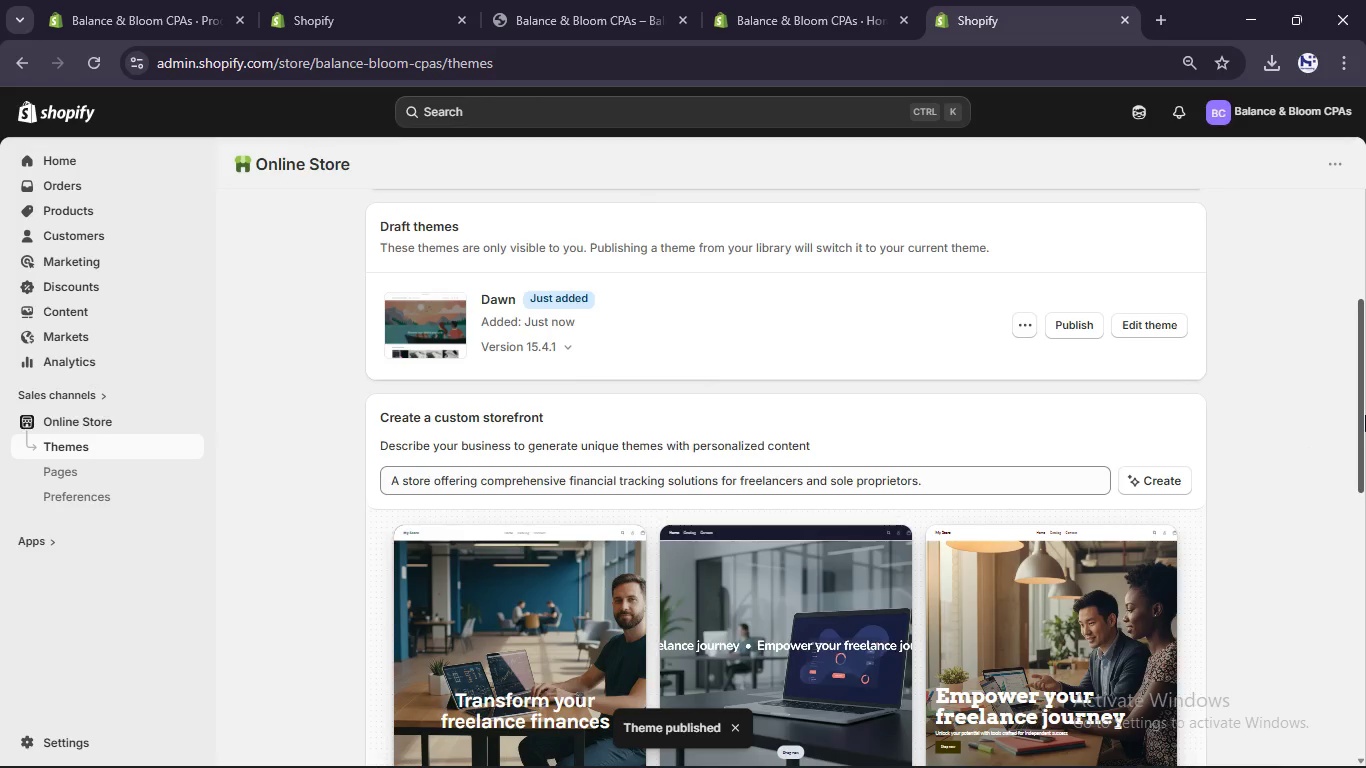 
scroll: coordinate [1364, 314], scroll_direction: up, amount: 6.0
 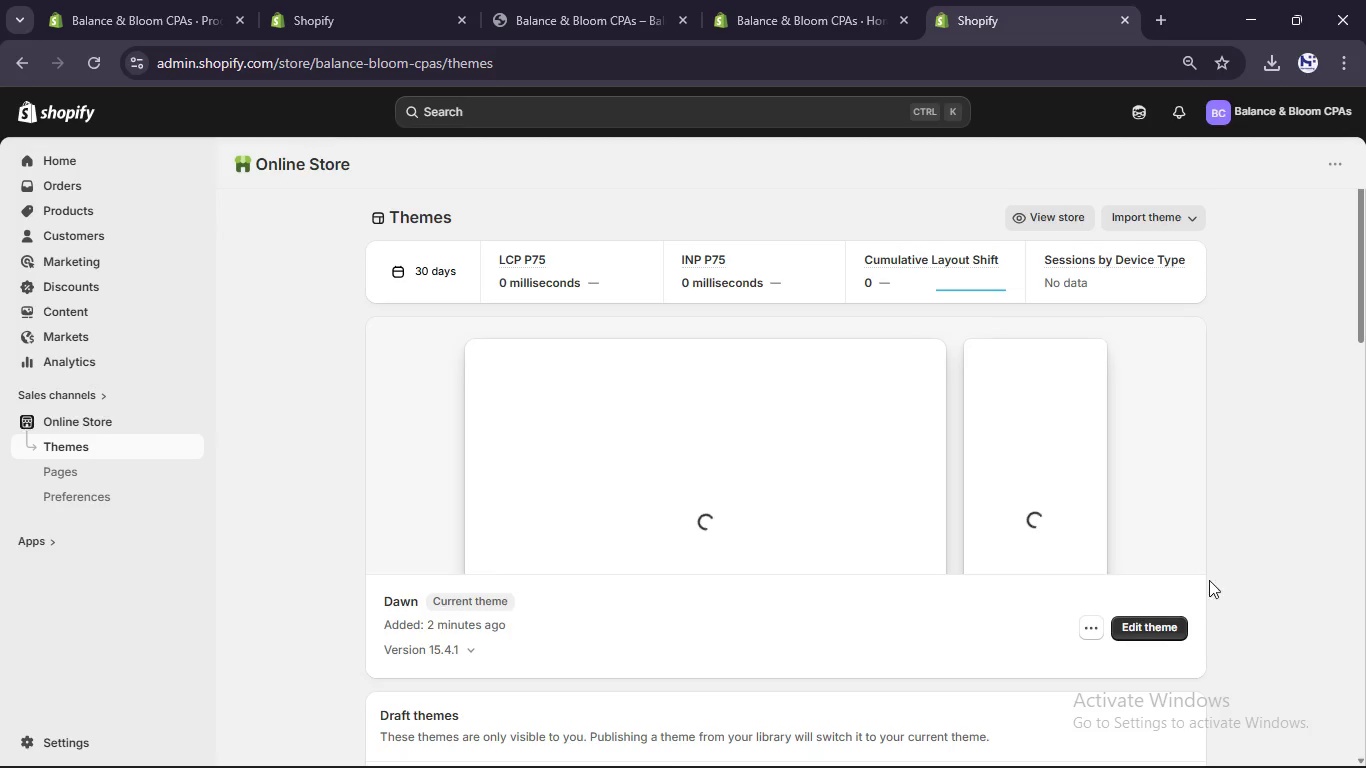 
left_click([1170, 628])
 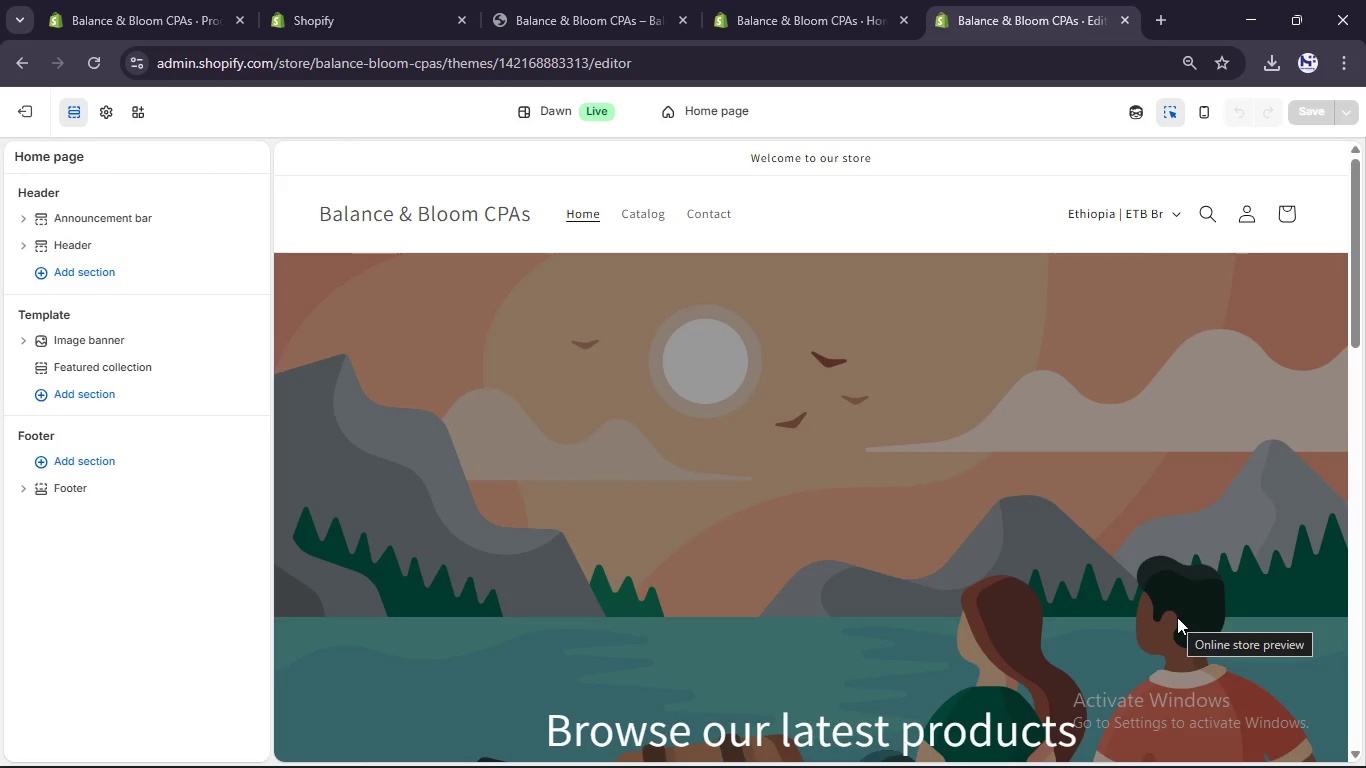 
wait(34.11)
 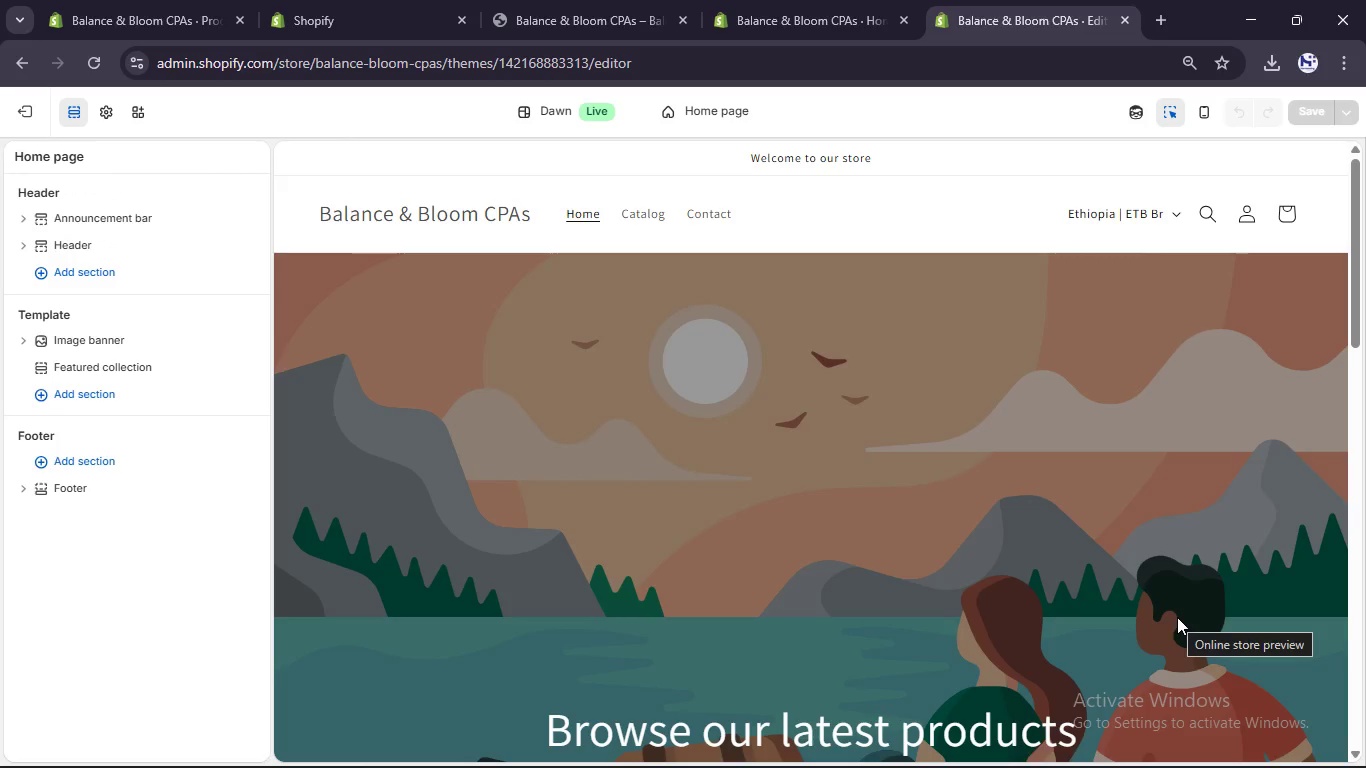 
left_click([367, 307])
 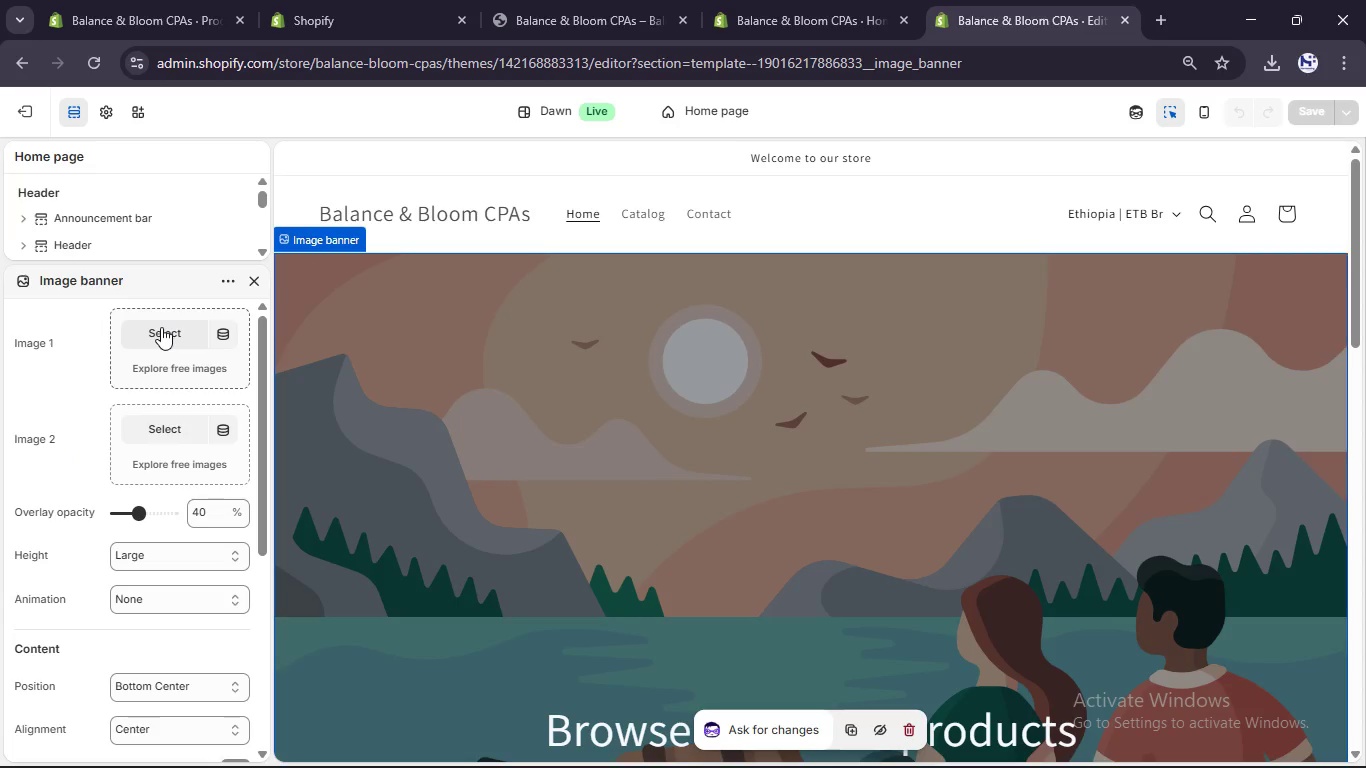 
left_click([161, 327])
 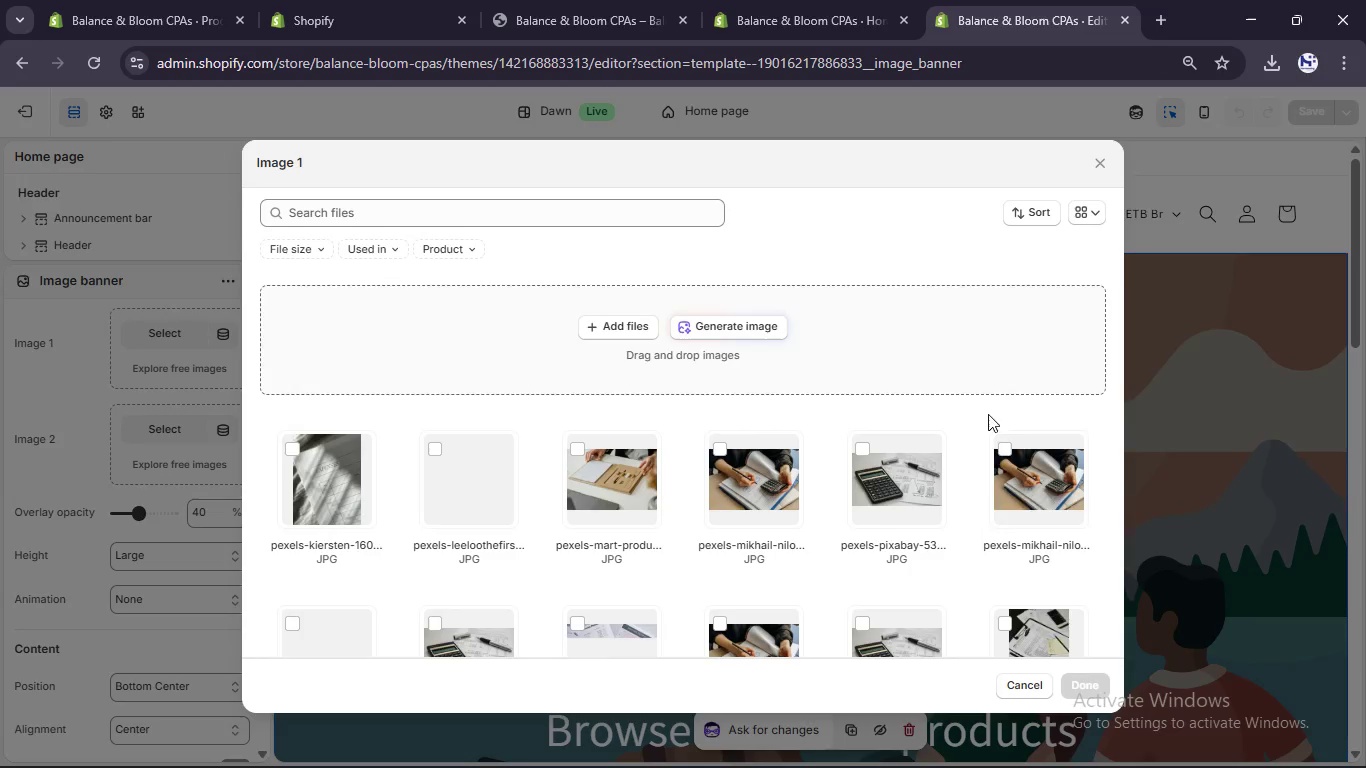 
scroll: coordinate [936, 464], scroll_direction: down, amount: 1.0
 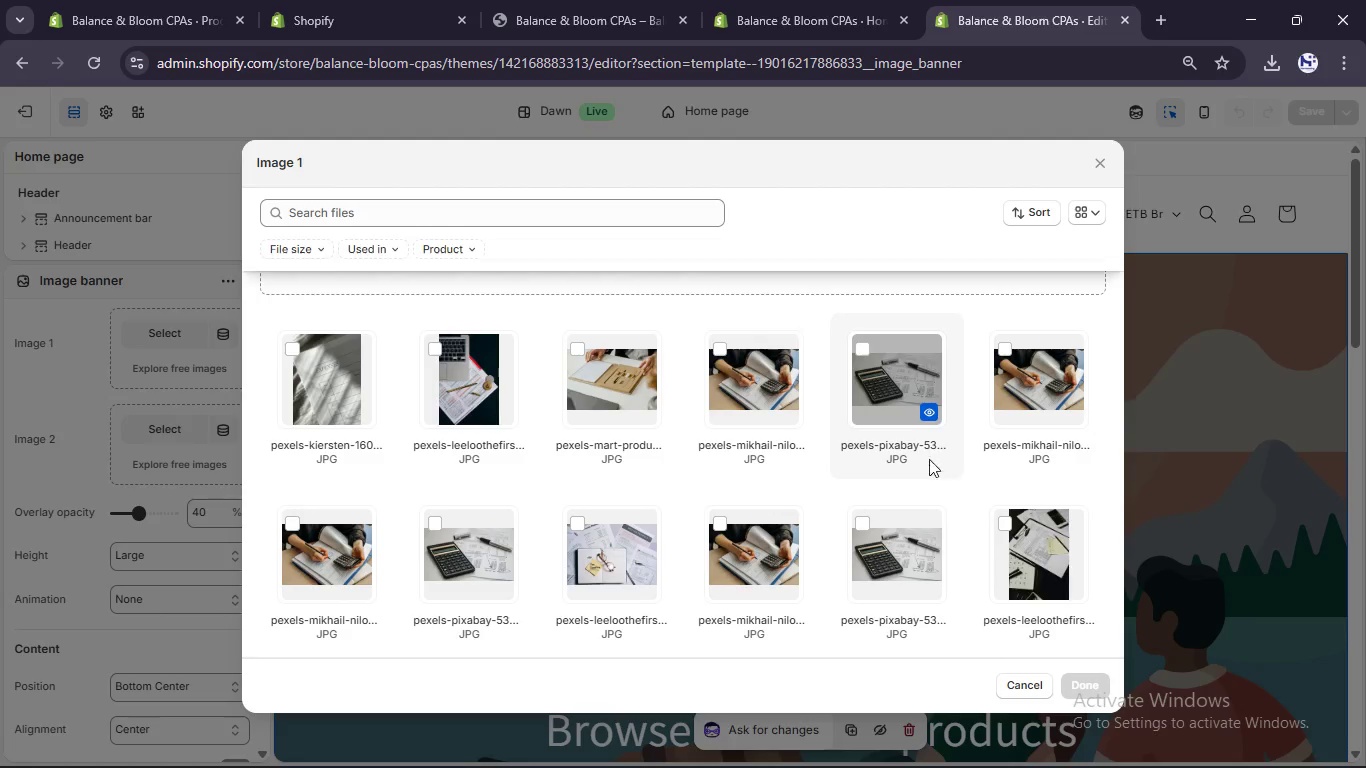 
mouse_move([700, 486])
 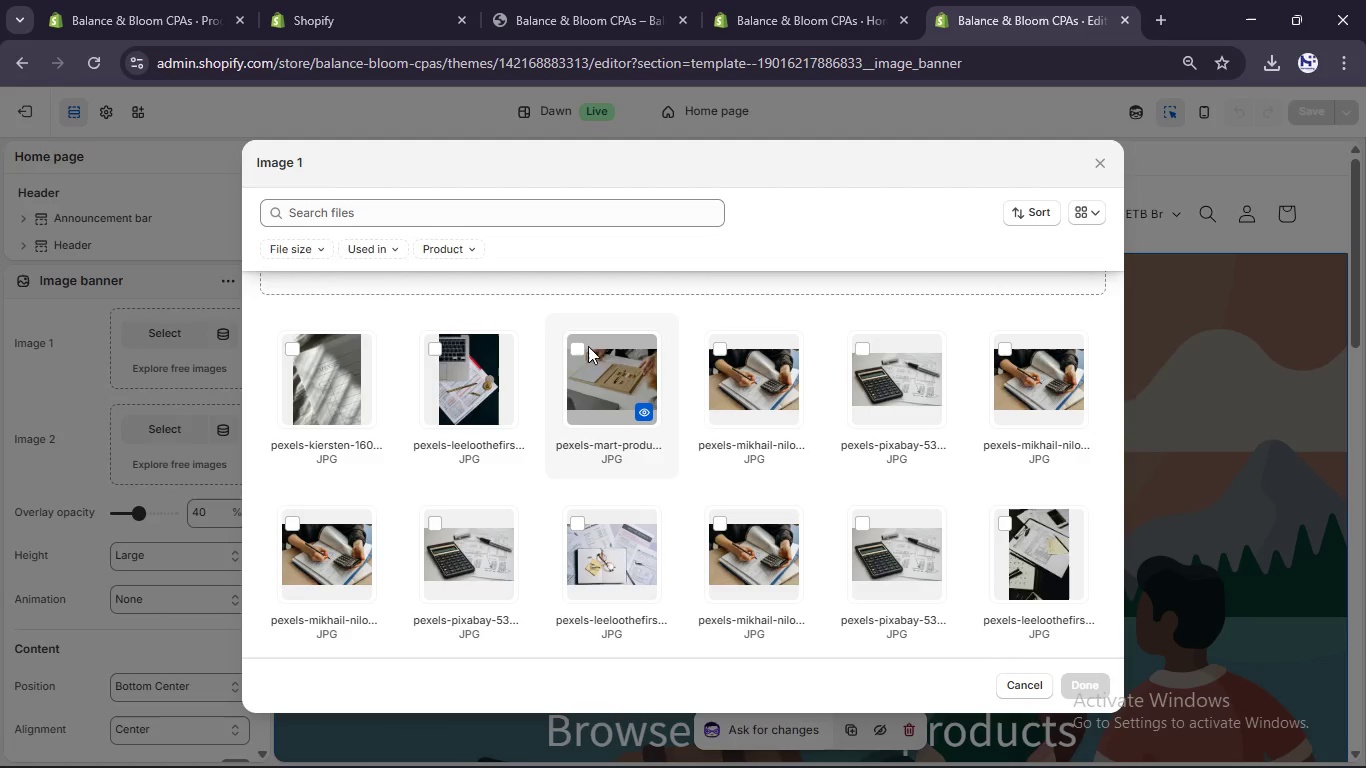 
left_click([580, 346])
 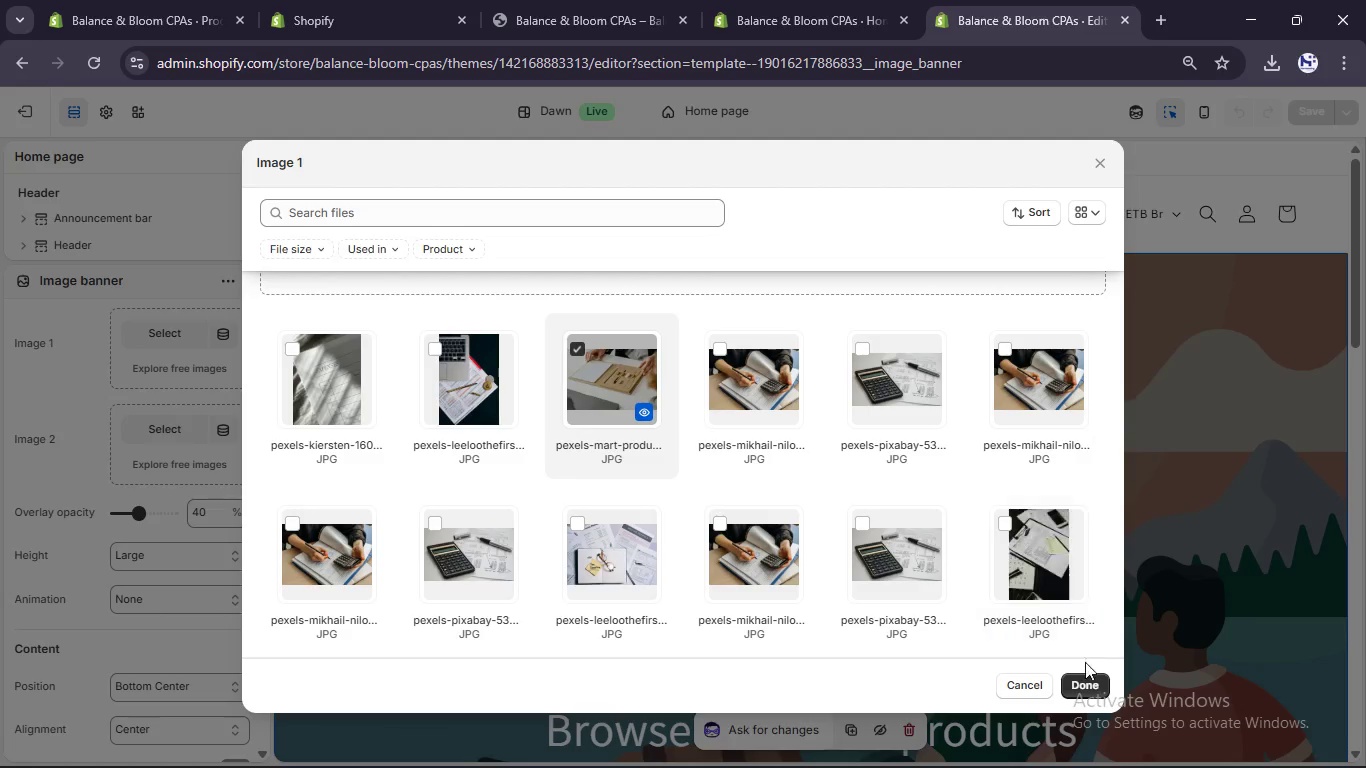 
left_click([1085, 683])
 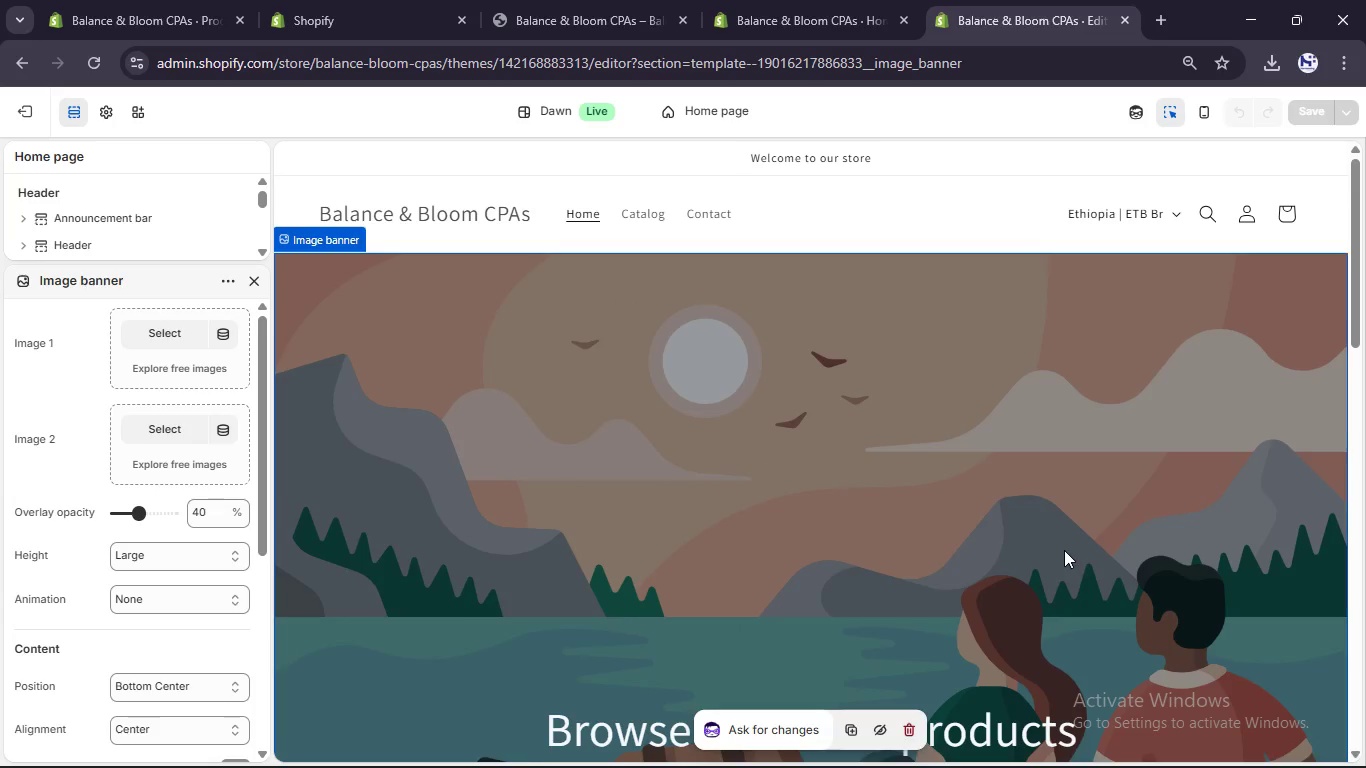 
scroll: coordinate [1061, 540], scroll_direction: down, amount: 8.0
 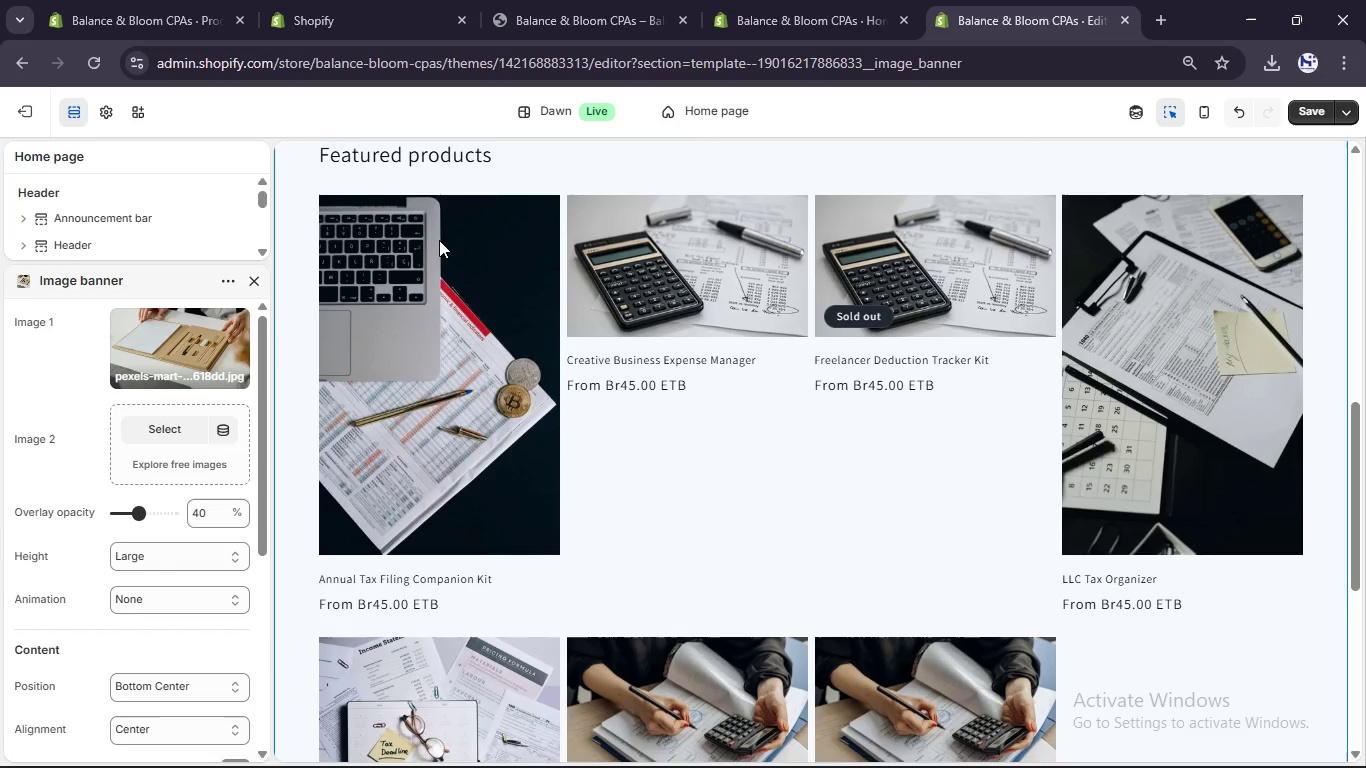 
scroll: coordinate [488, 247], scroll_direction: up, amount: 4.0
 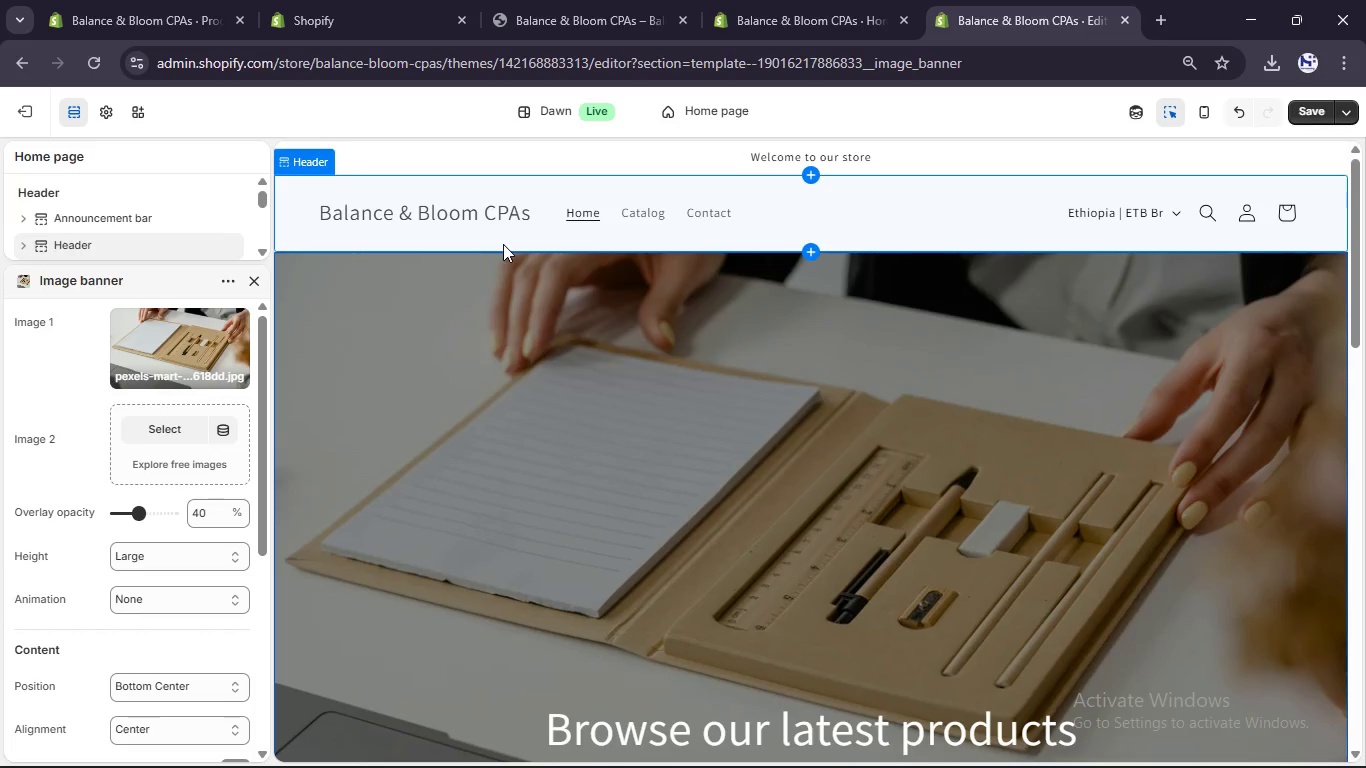 
left_click([450, 345])
 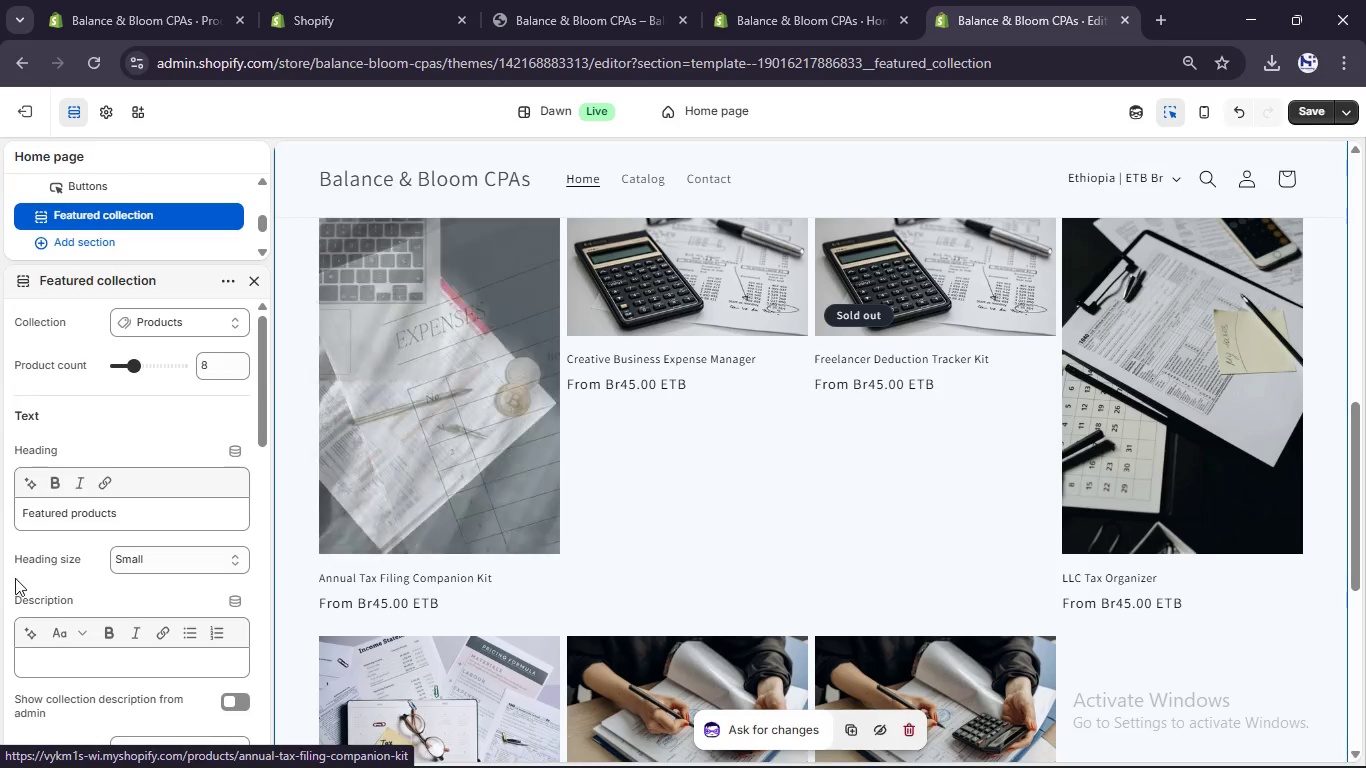 
scroll: coordinate [106, 437], scroll_direction: down, amount: 21.0
 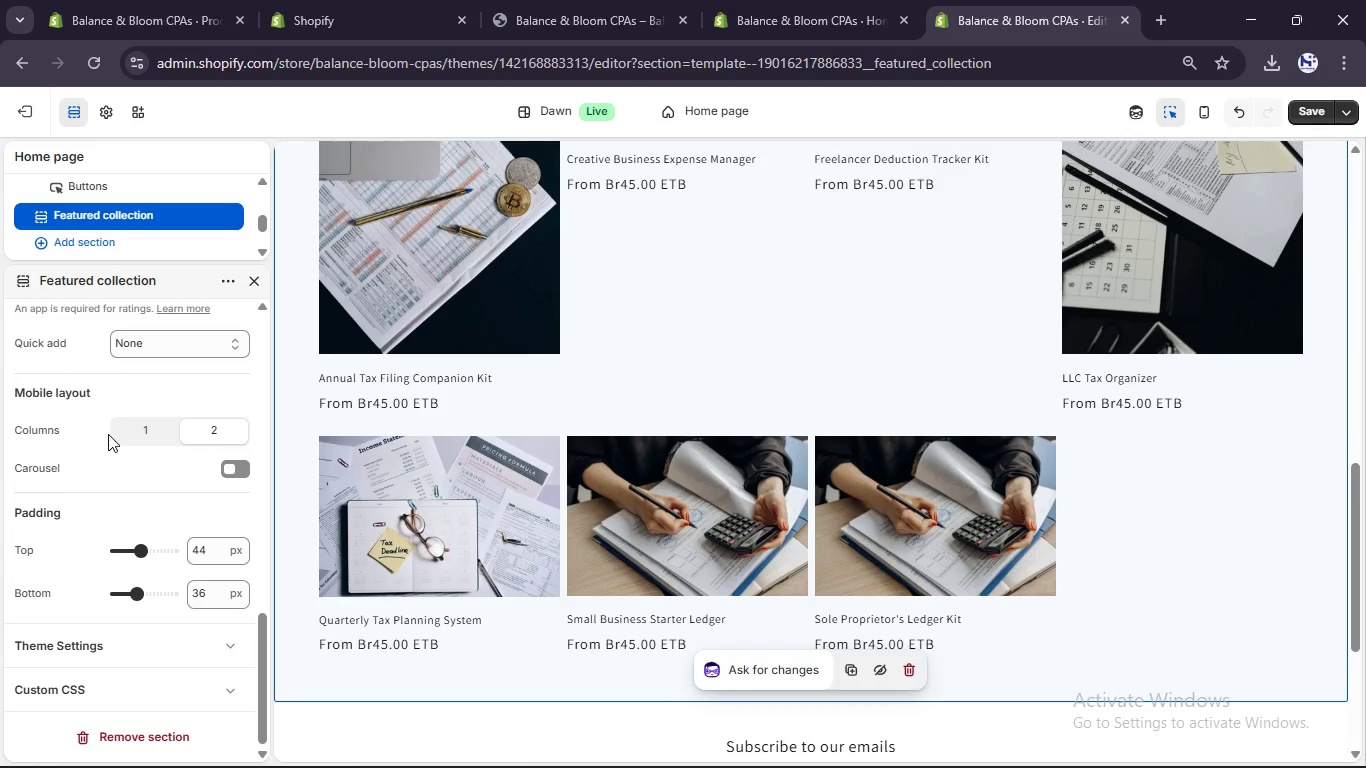 
scroll: coordinate [112, 345], scroll_direction: up, amount: 17.0
 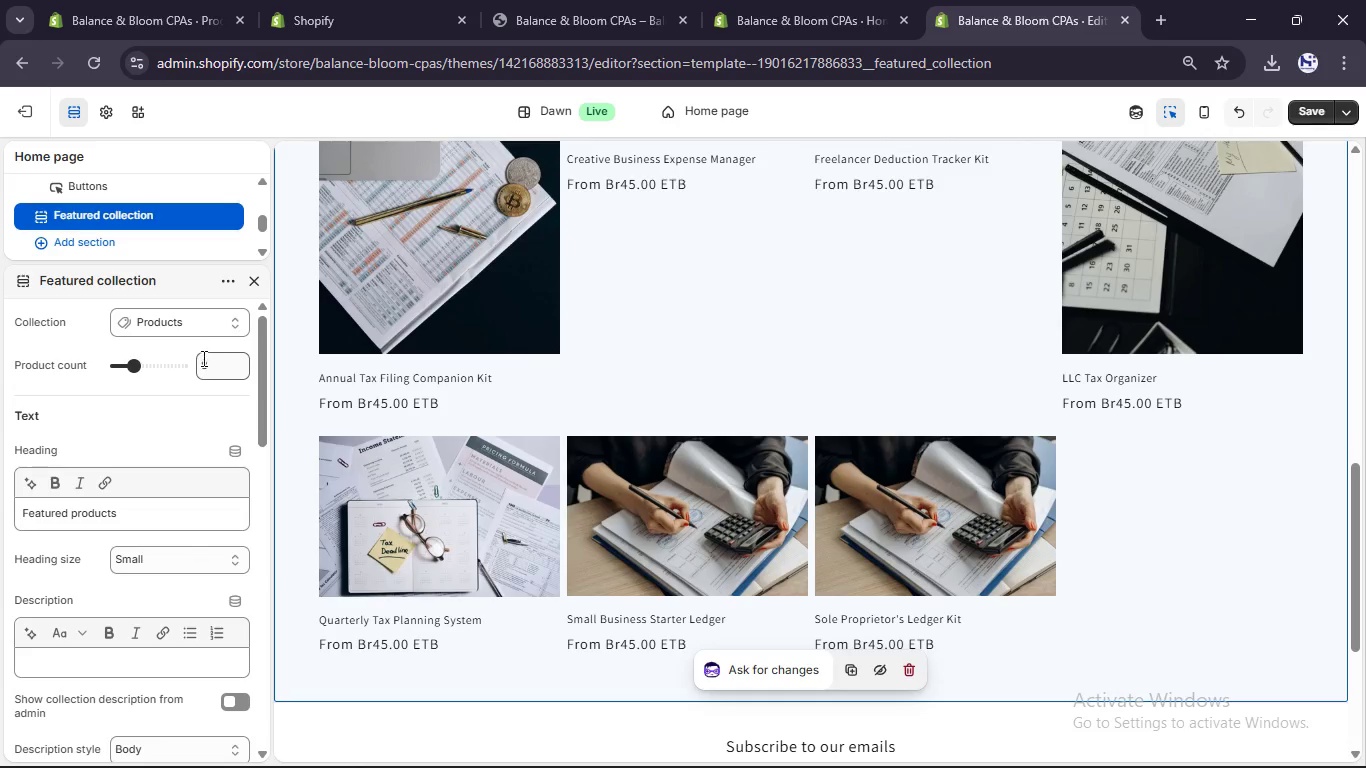 
scroll: coordinate [163, 387], scroll_direction: down, amount: 6.0
 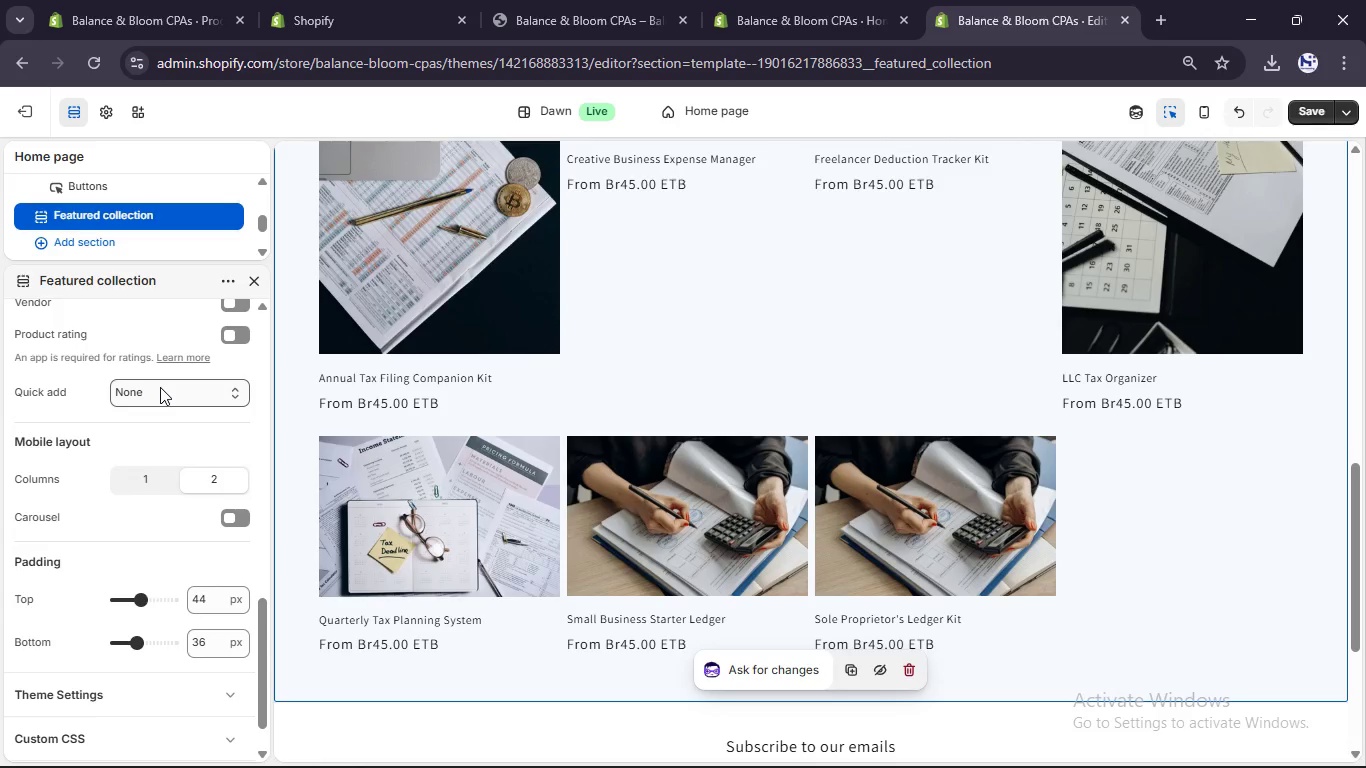 
scroll: coordinate [166, 378], scroll_direction: up, amount: 29.0
 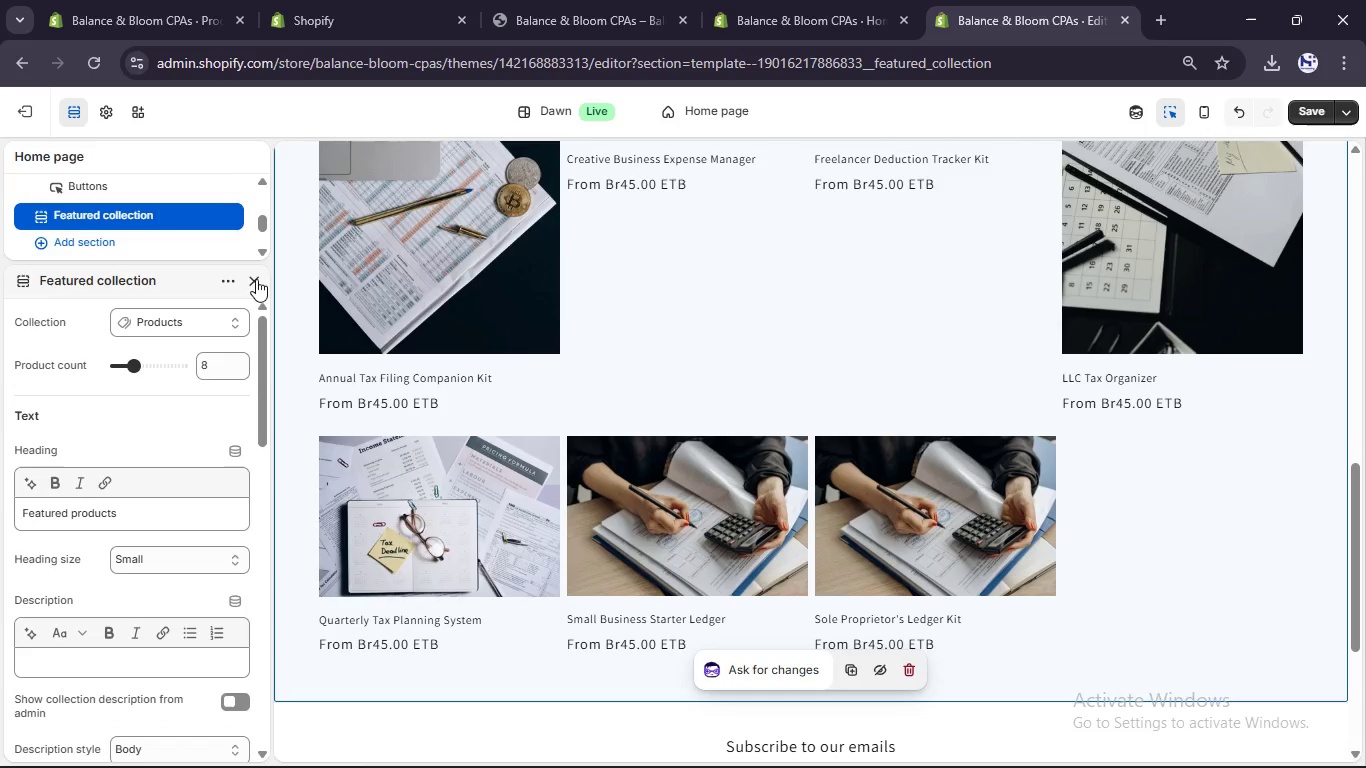 
left_click([245, 276])
 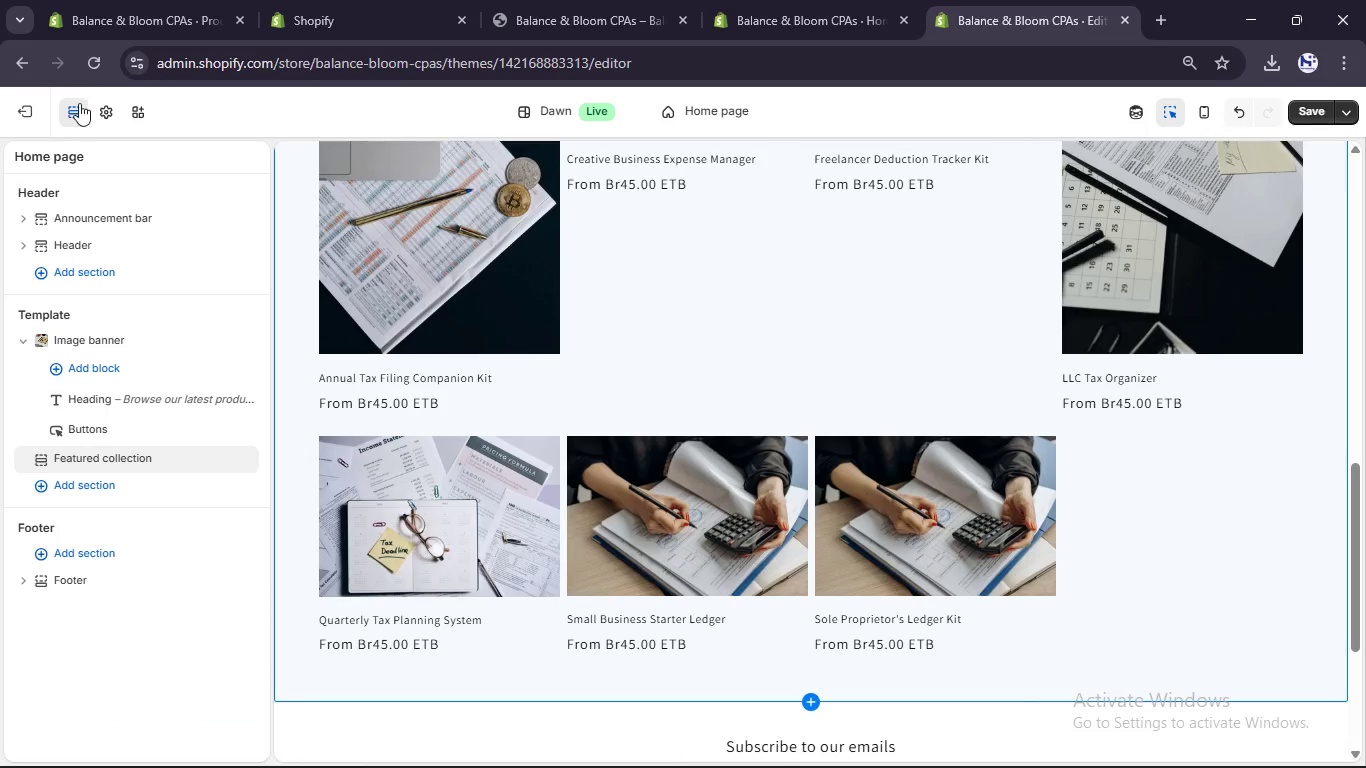 
left_click([97, 108])
 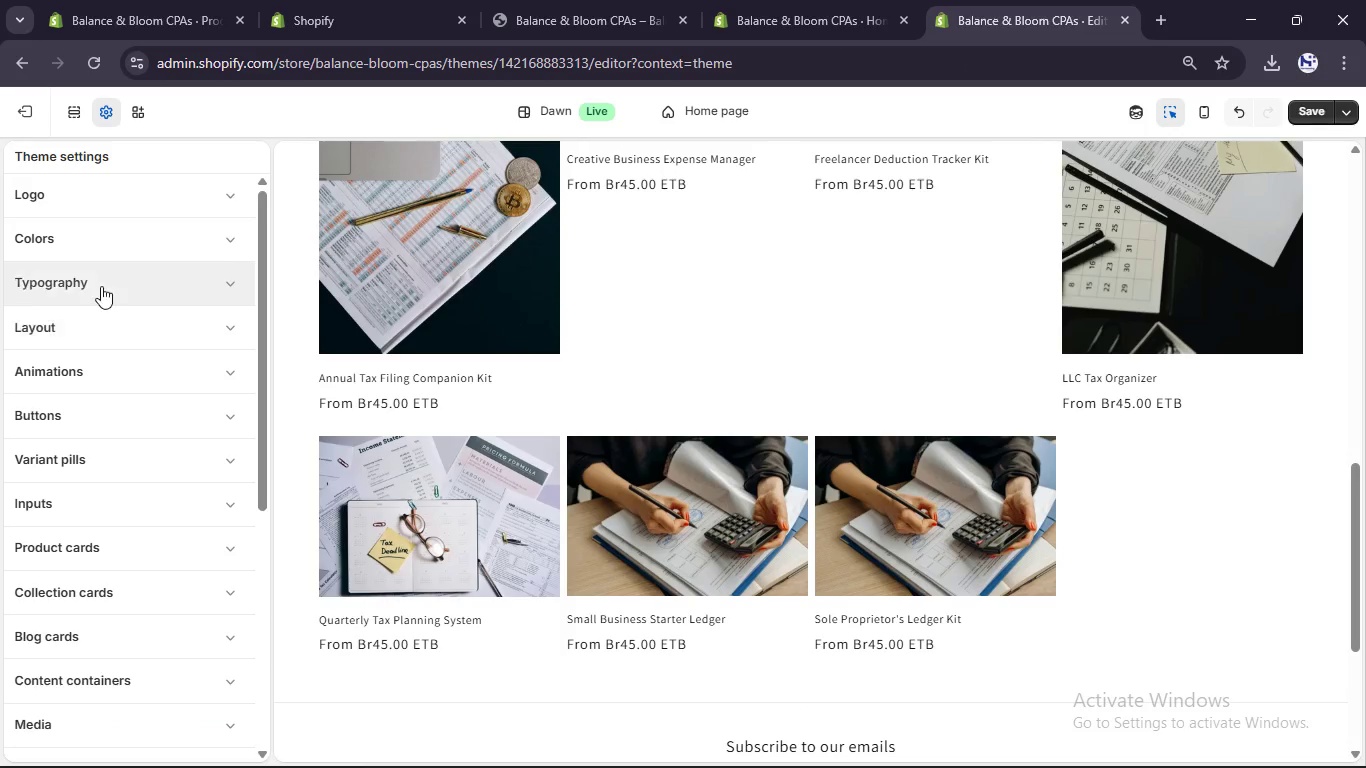 
left_click([108, 239])
 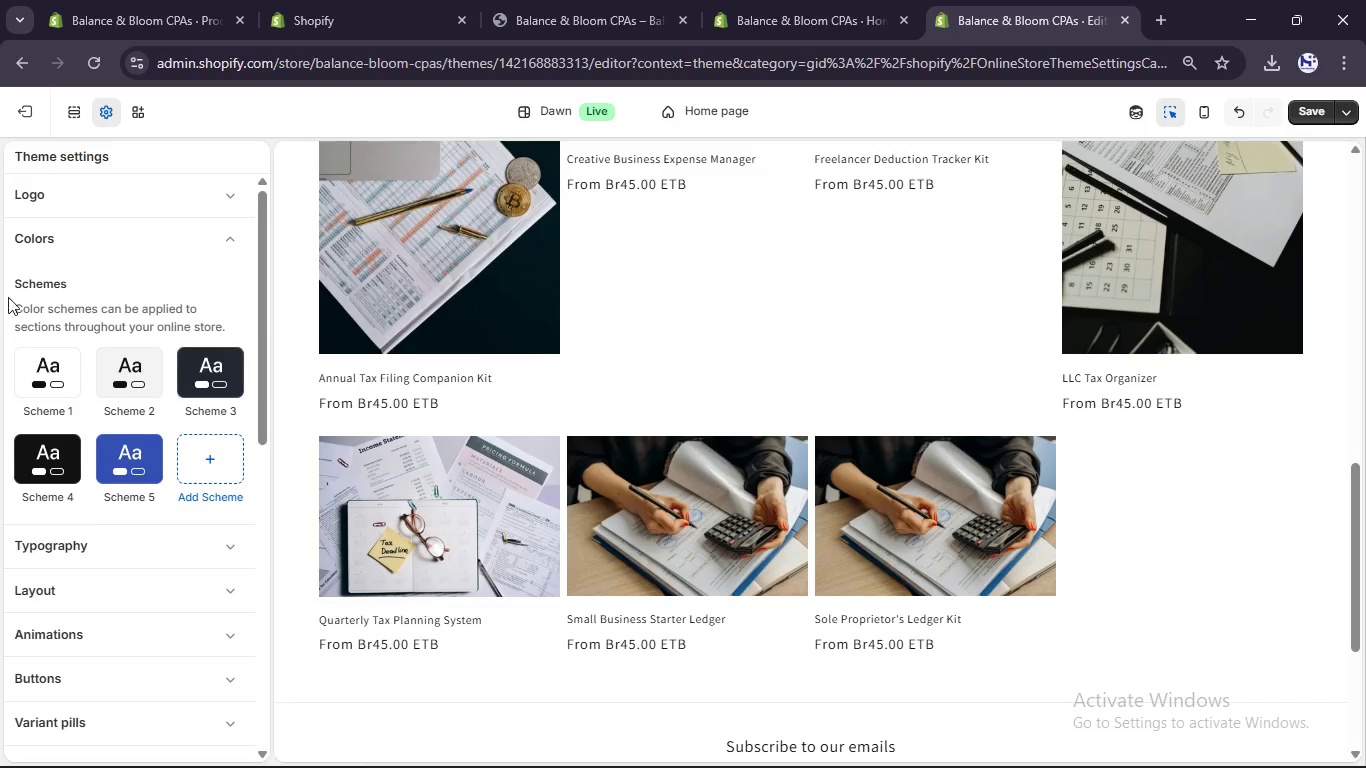 
wait(51.95)
 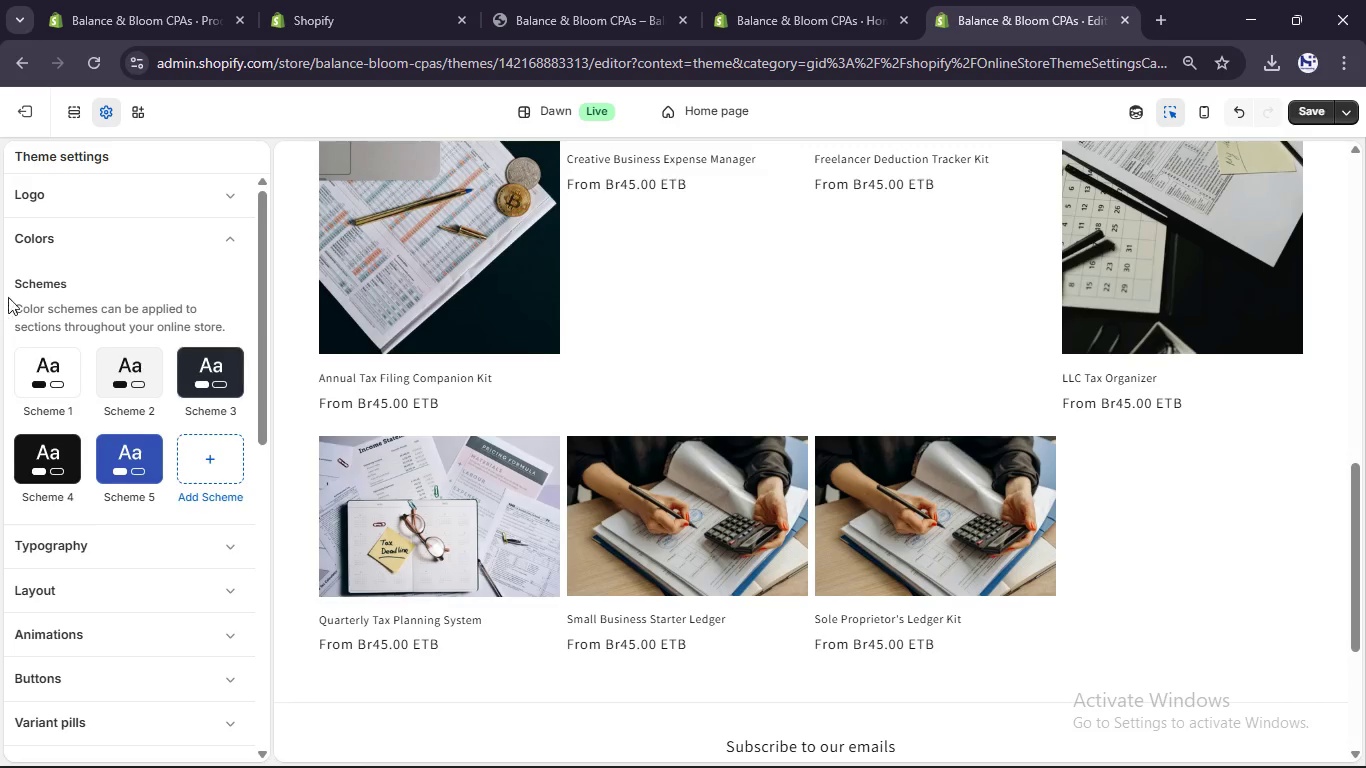 
scroll: coordinate [177, 396], scroll_direction: up, amount: 1.0
 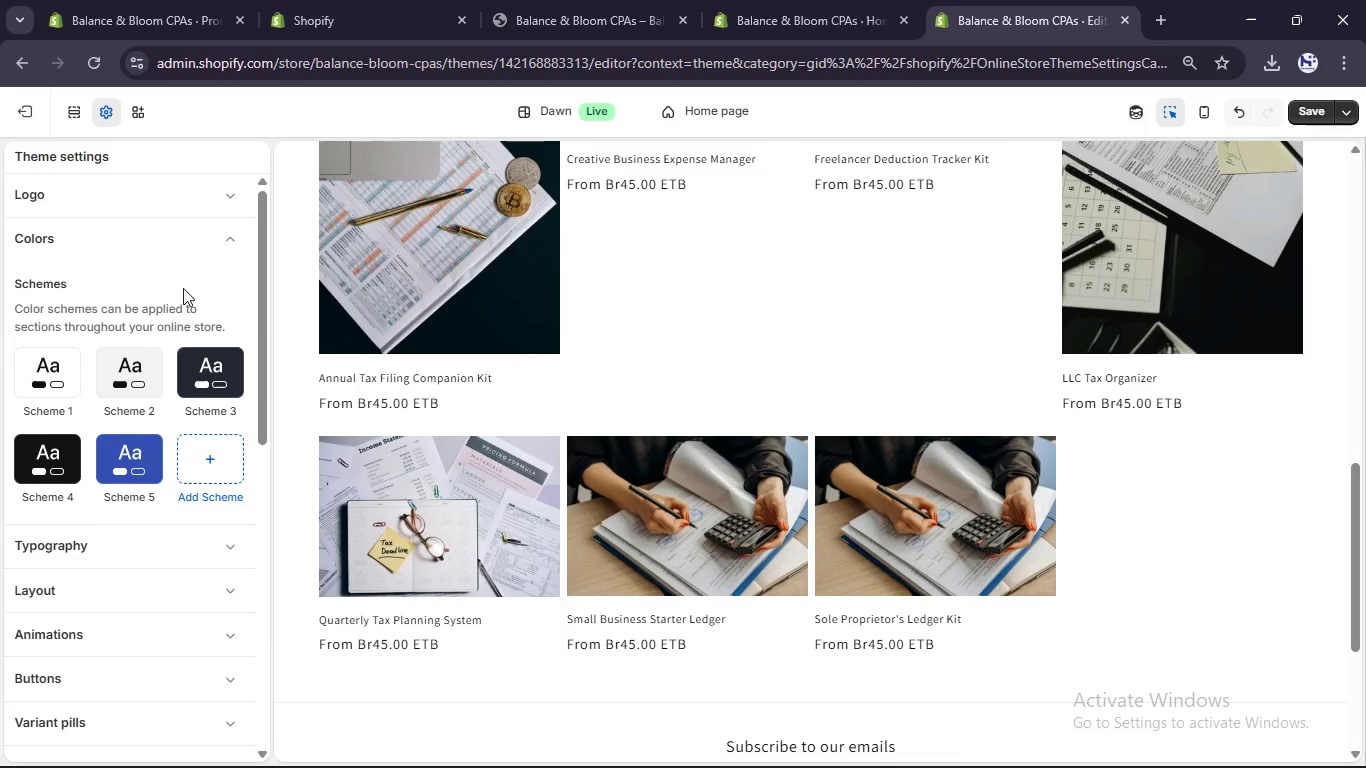 
scroll: coordinate [158, 332], scroll_direction: down, amount: 1.0
 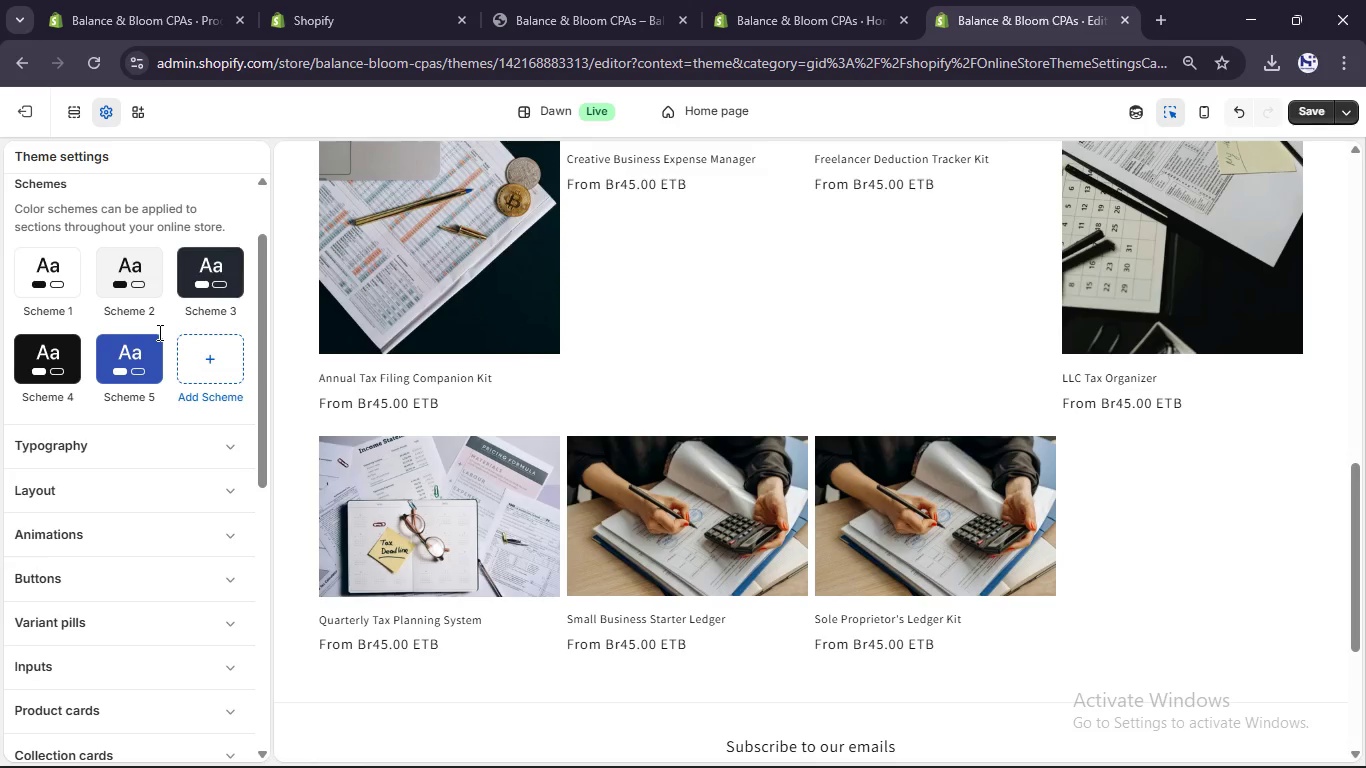 
scroll: coordinate [158, 329], scroll_direction: up, amount: 4.0
 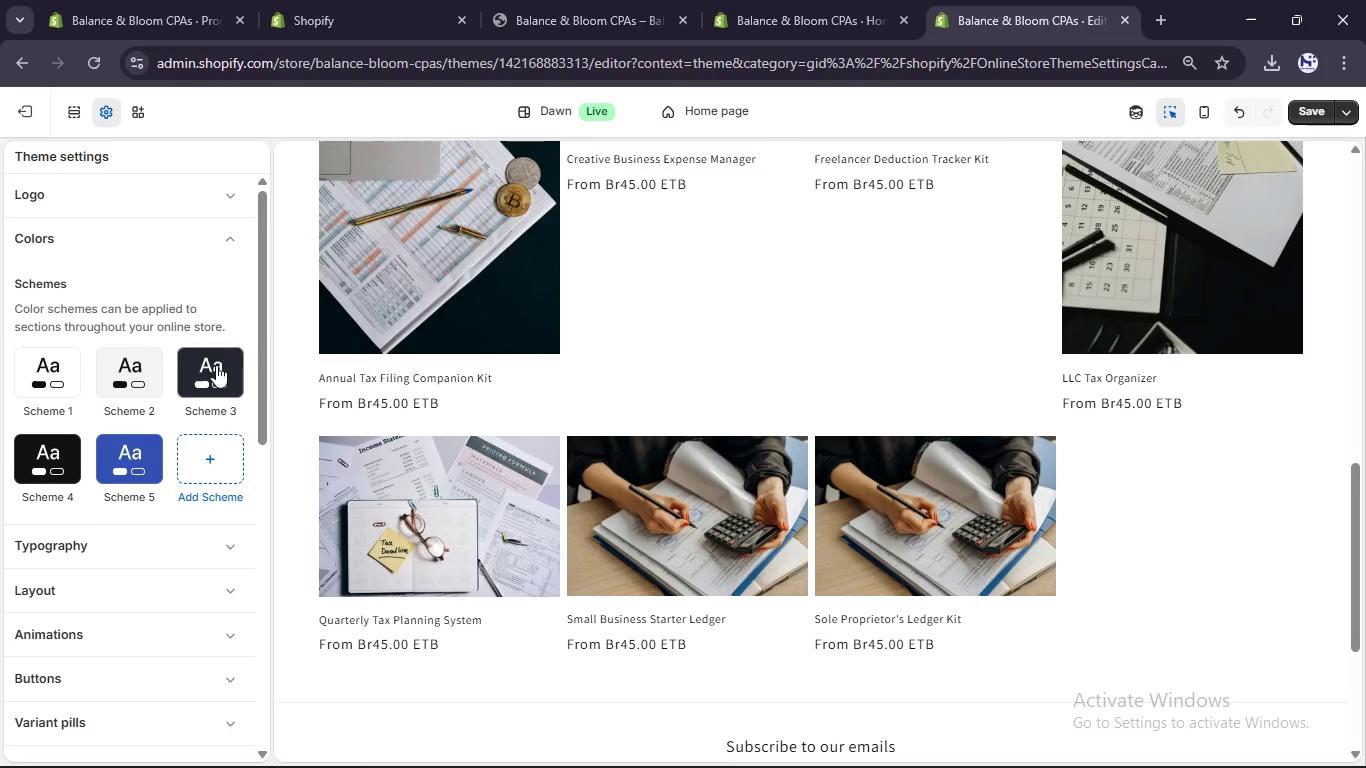 
left_click([207, 366])
 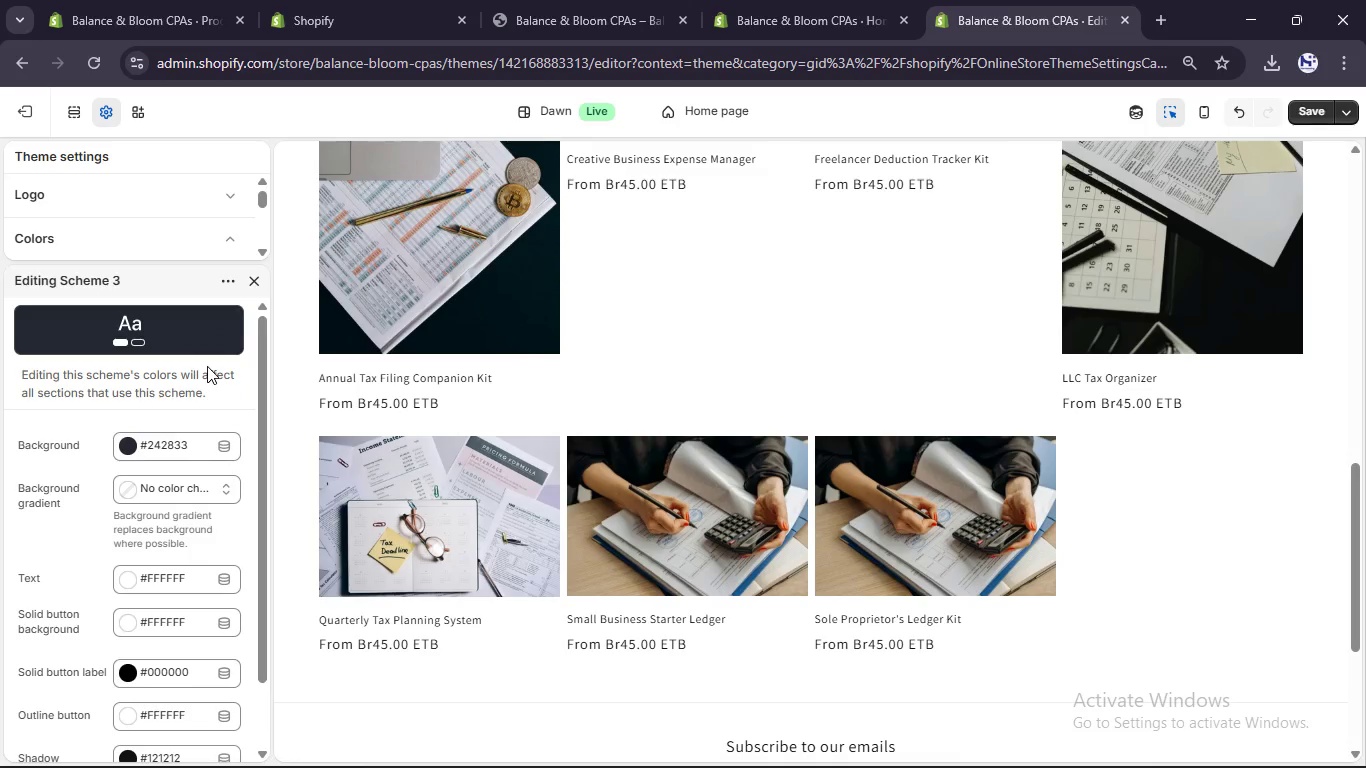 
mouse_move([171, 411])
 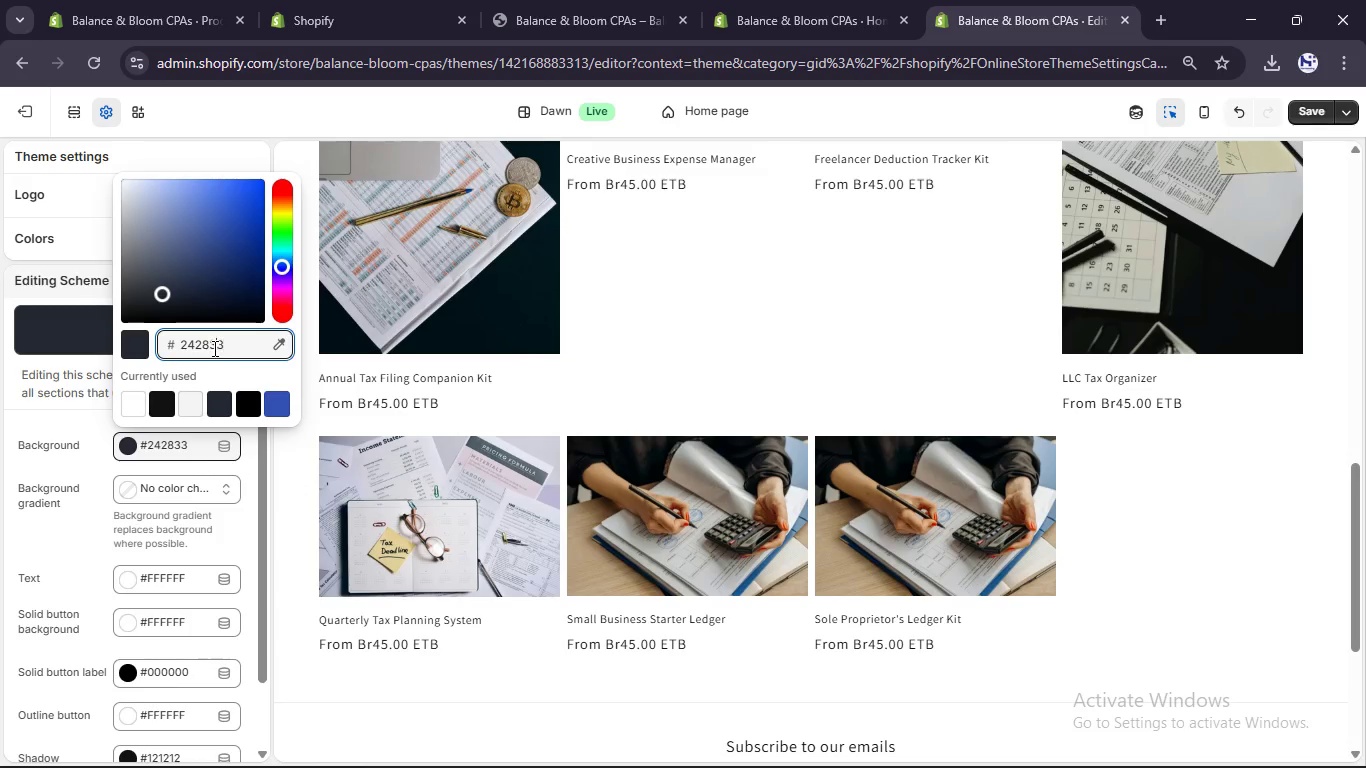 
double_click([213, 348])
 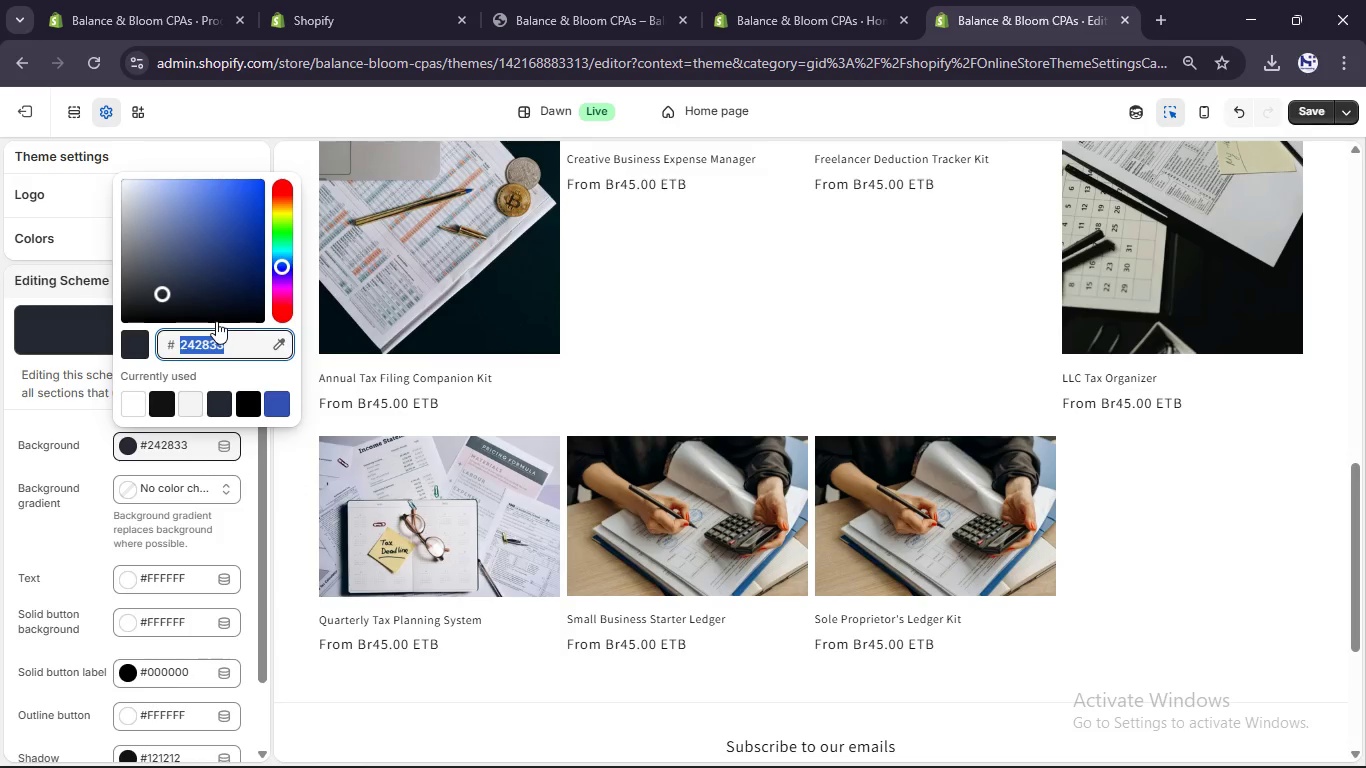 
key(Numpad0)
 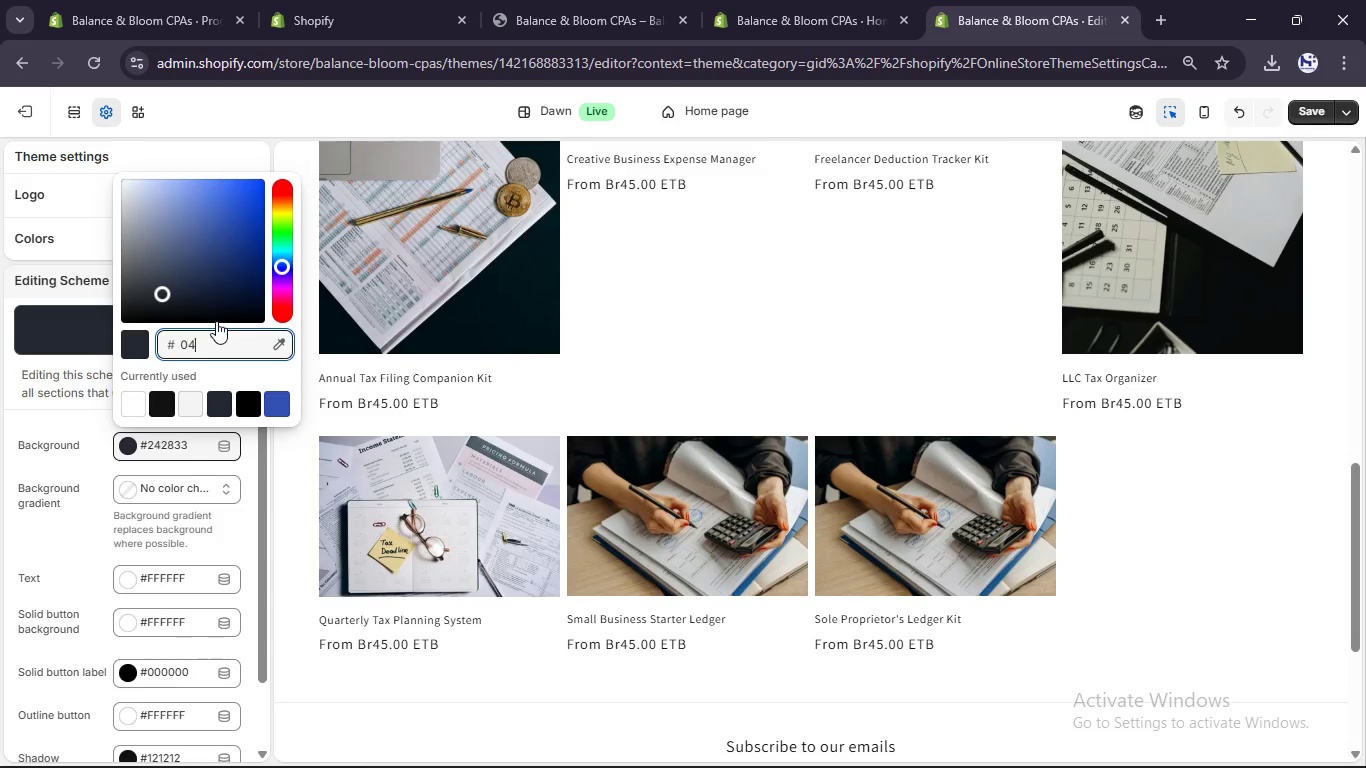 
key(Numpad4)
 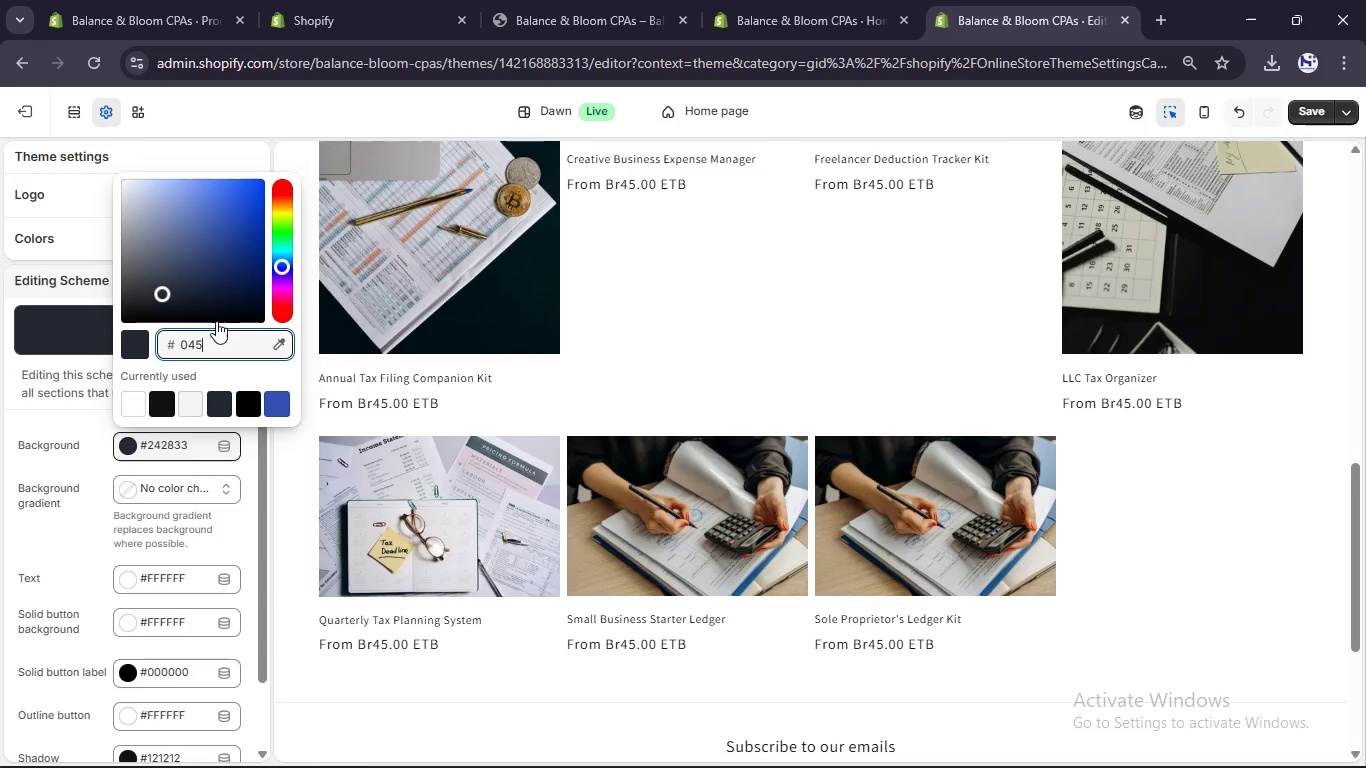 
hold_key(key=Numpad5, duration=0.36)
 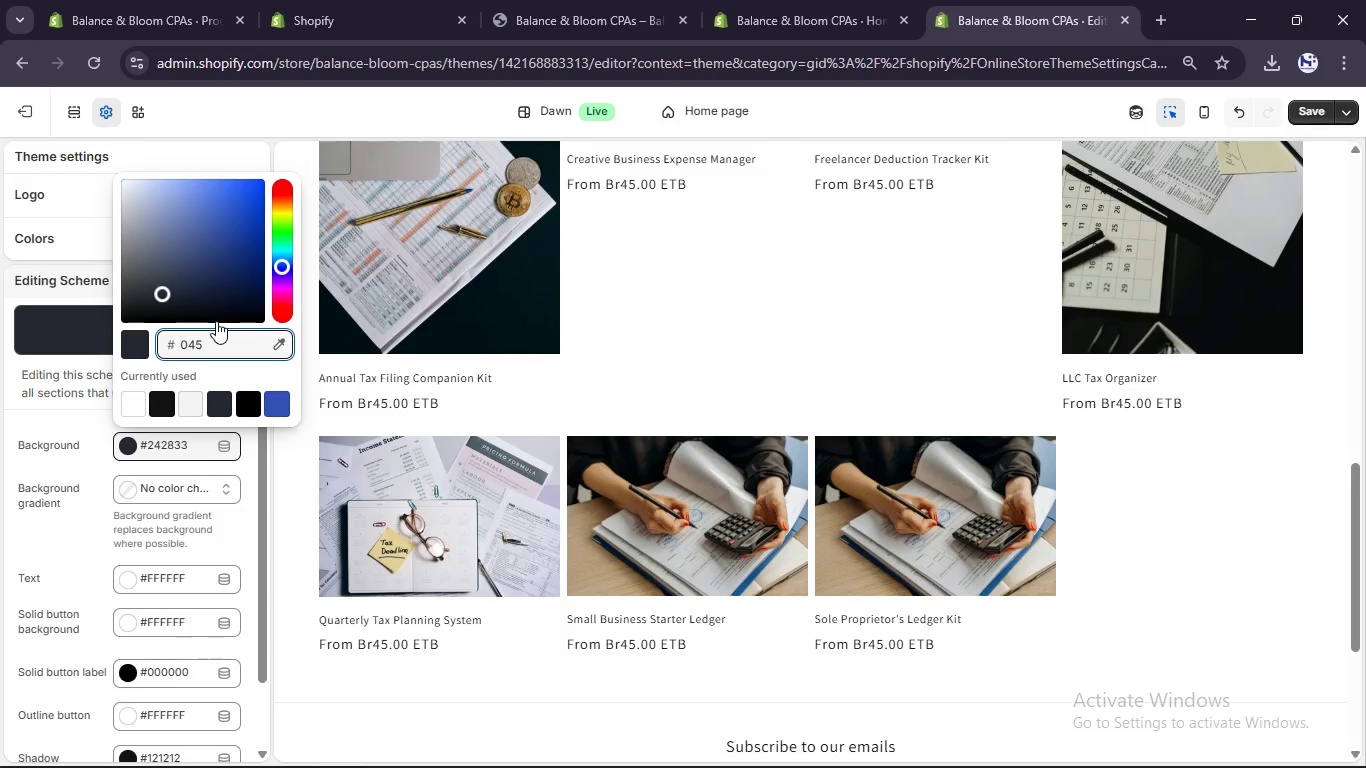 
key(D)
 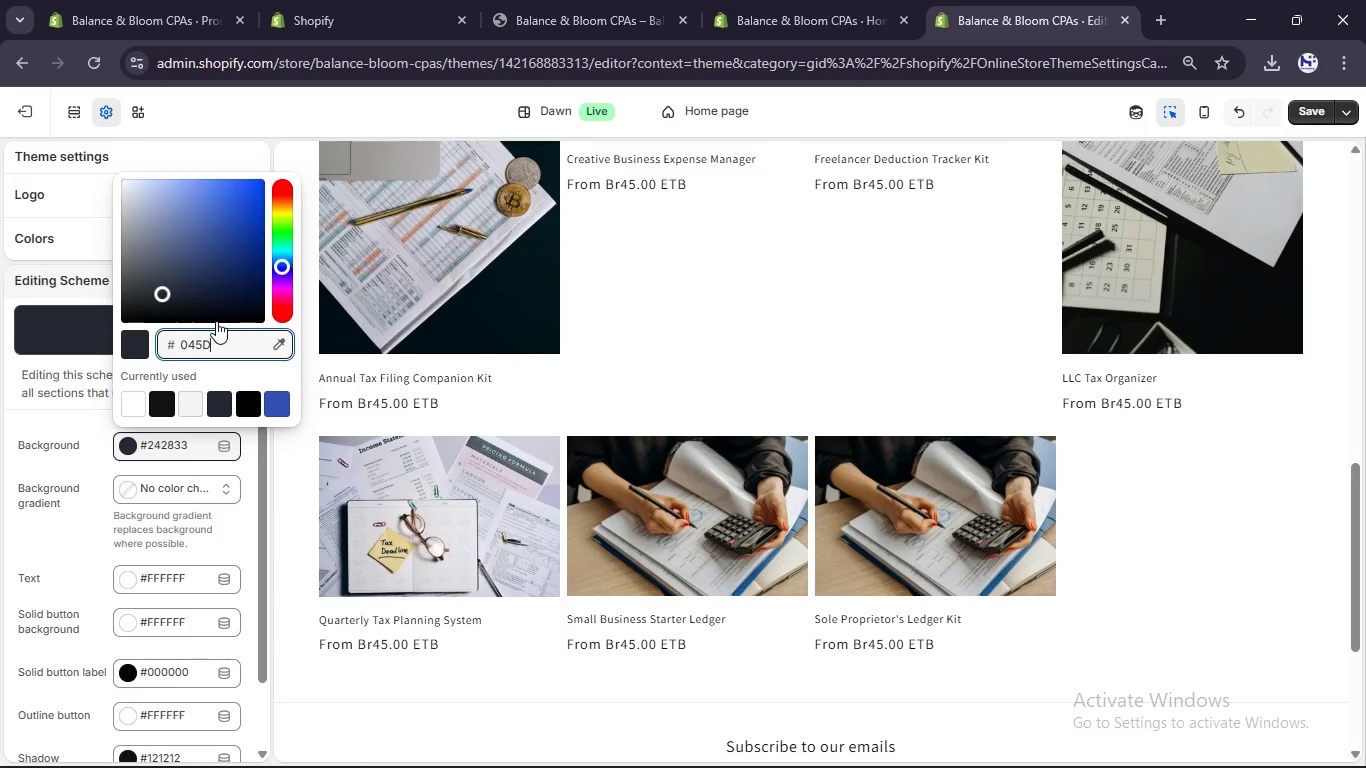 
key(Numpad5)
 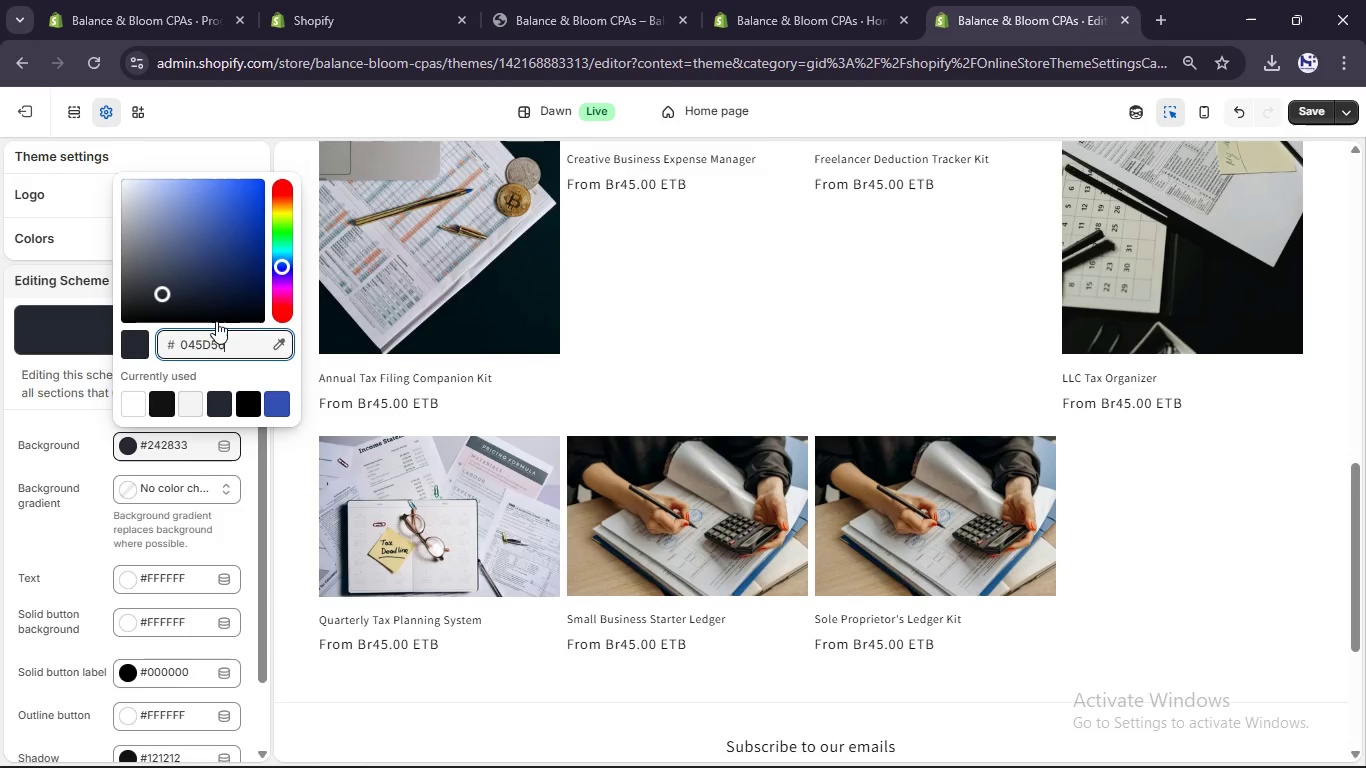 
key(Numpad6)
 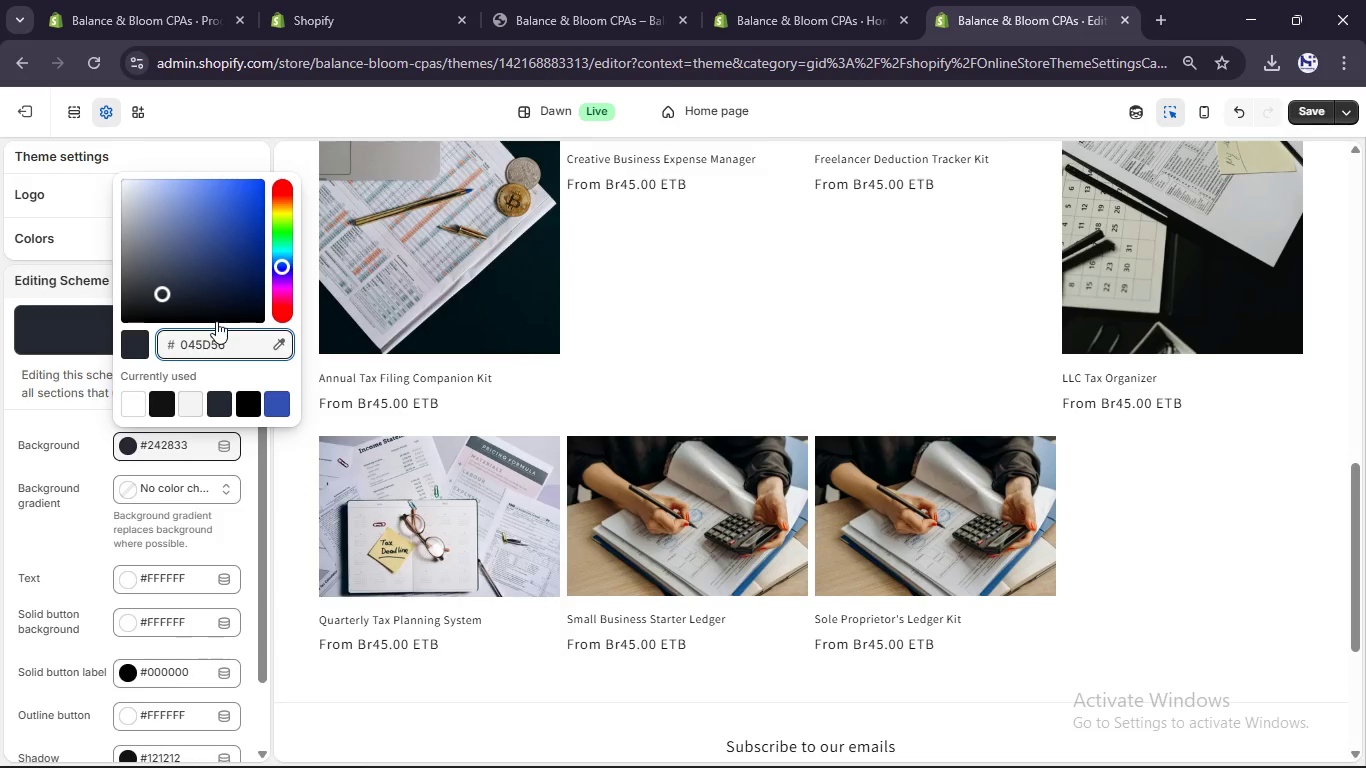 
key(Enter)
 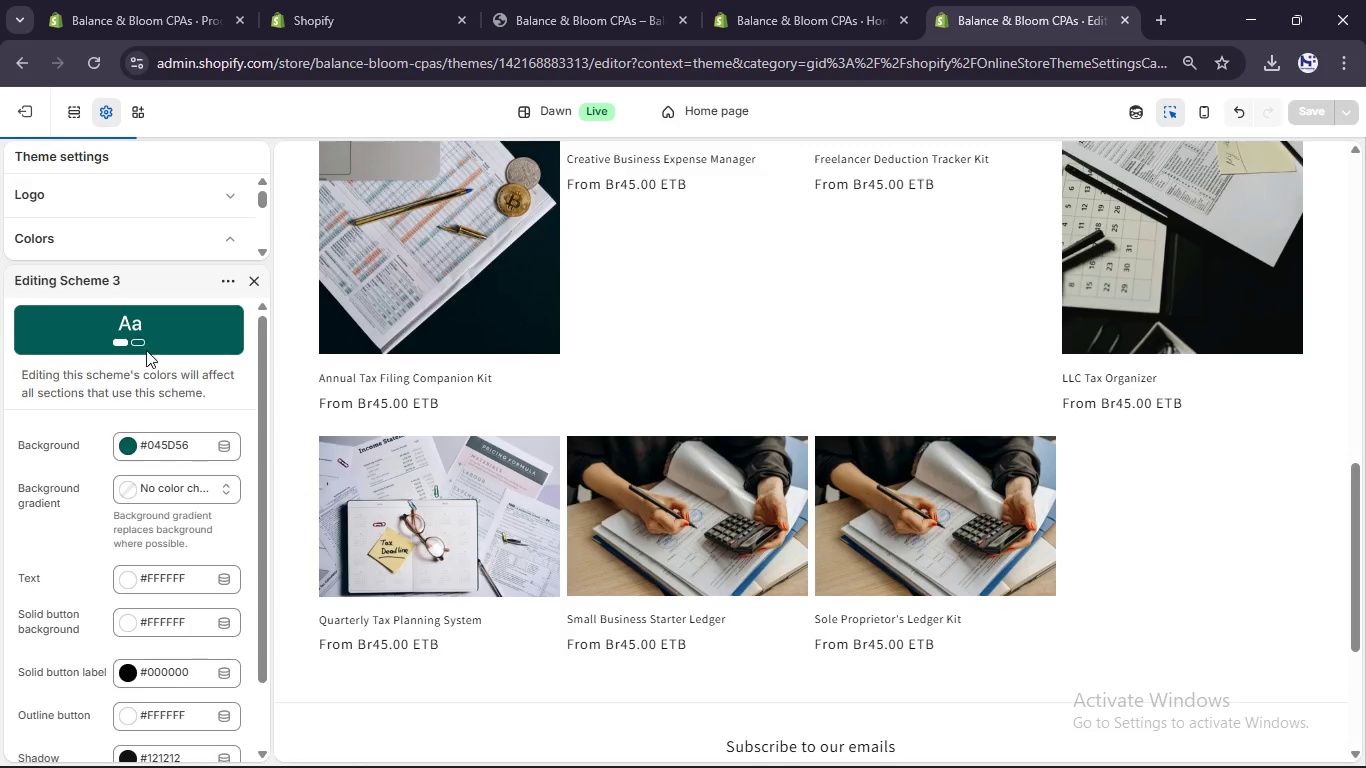 
wait(6.61)
 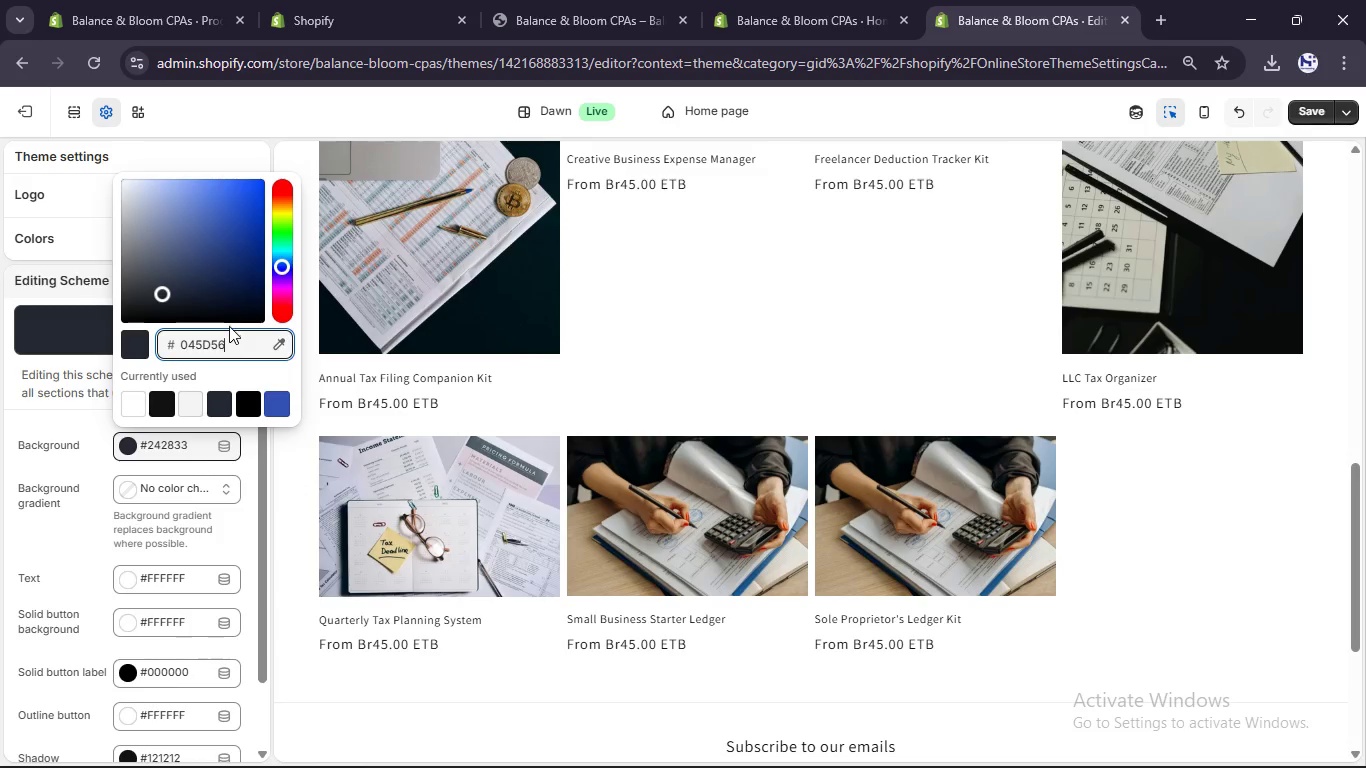 
scroll: coordinate [143, 550], scroll_direction: down, amount: 1.0
 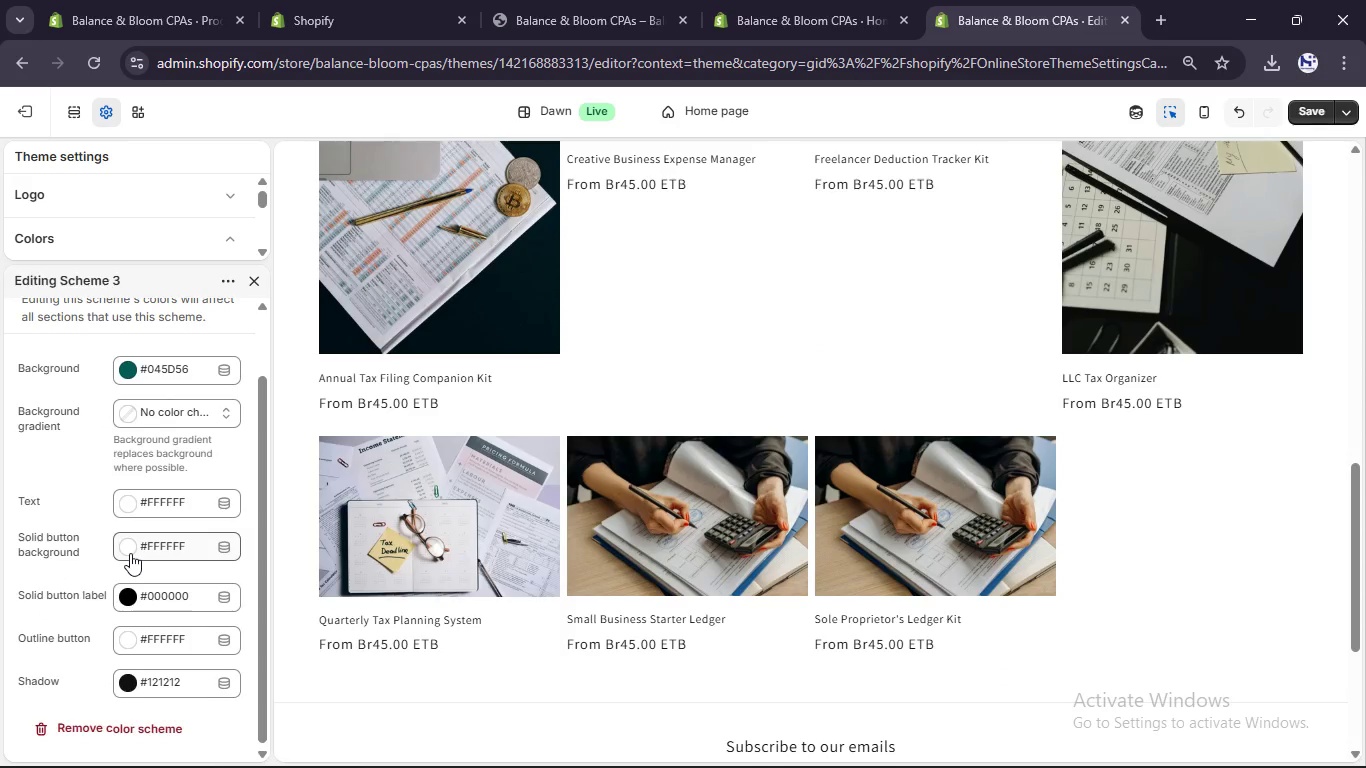 
wait(7.51)
 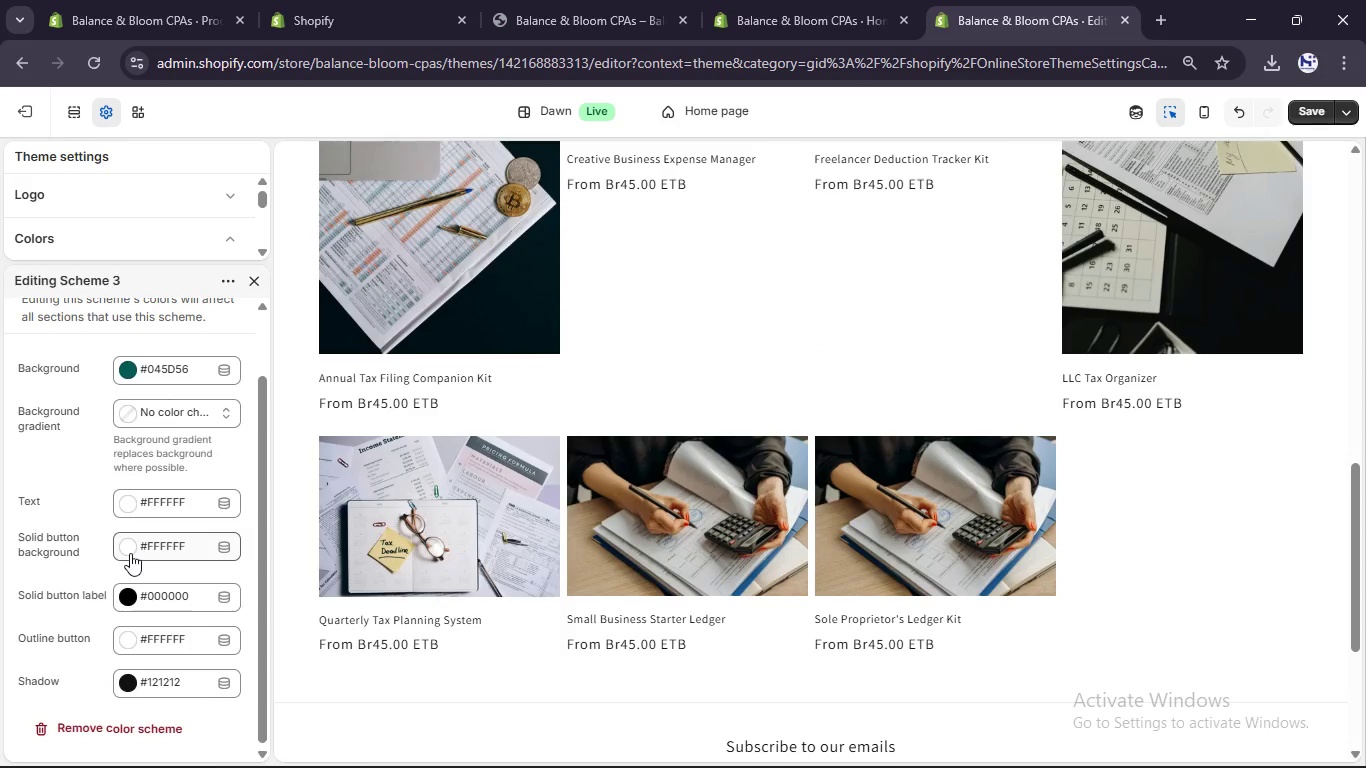 
scroll: coordinate [166, 586], scroll_direction: down, amount: 1.0
 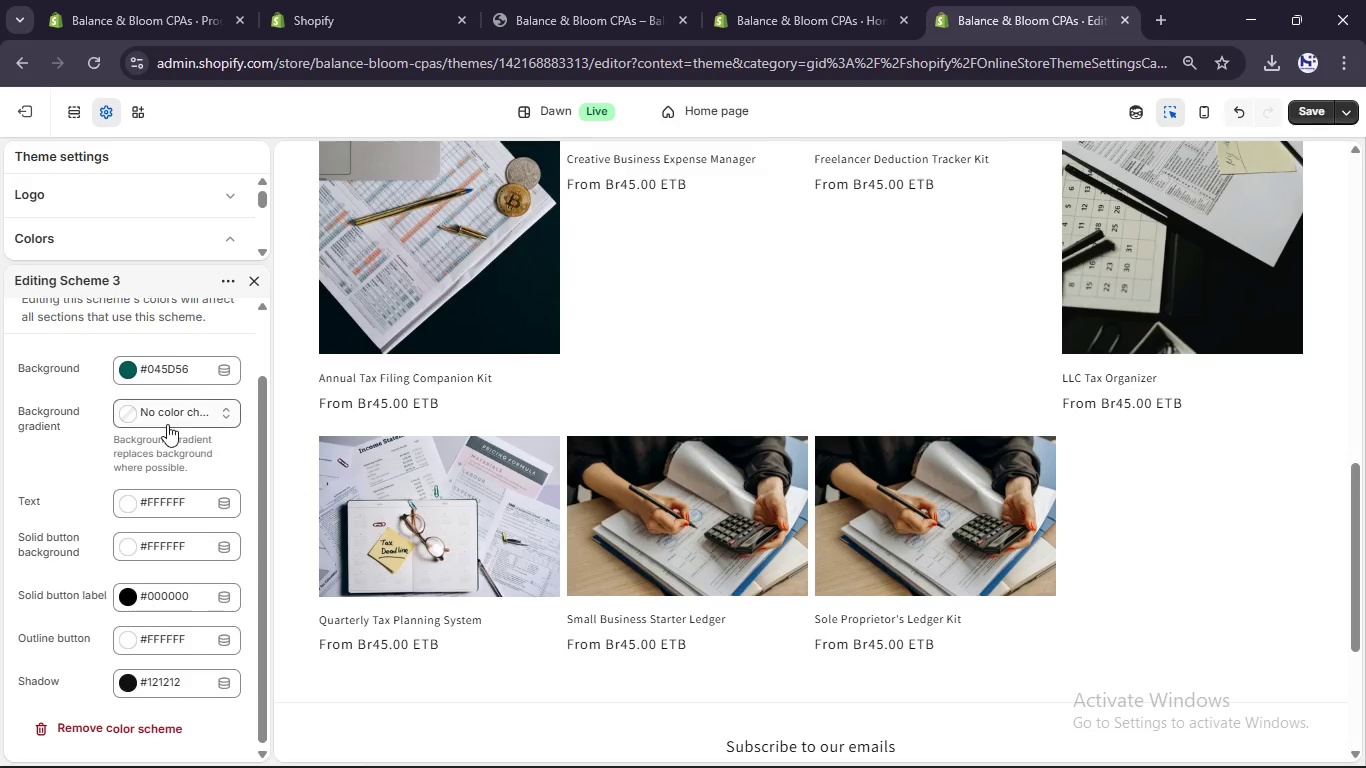 
scroll: coordinate [191, 374], scroll_direction: up, amount: 5.0
 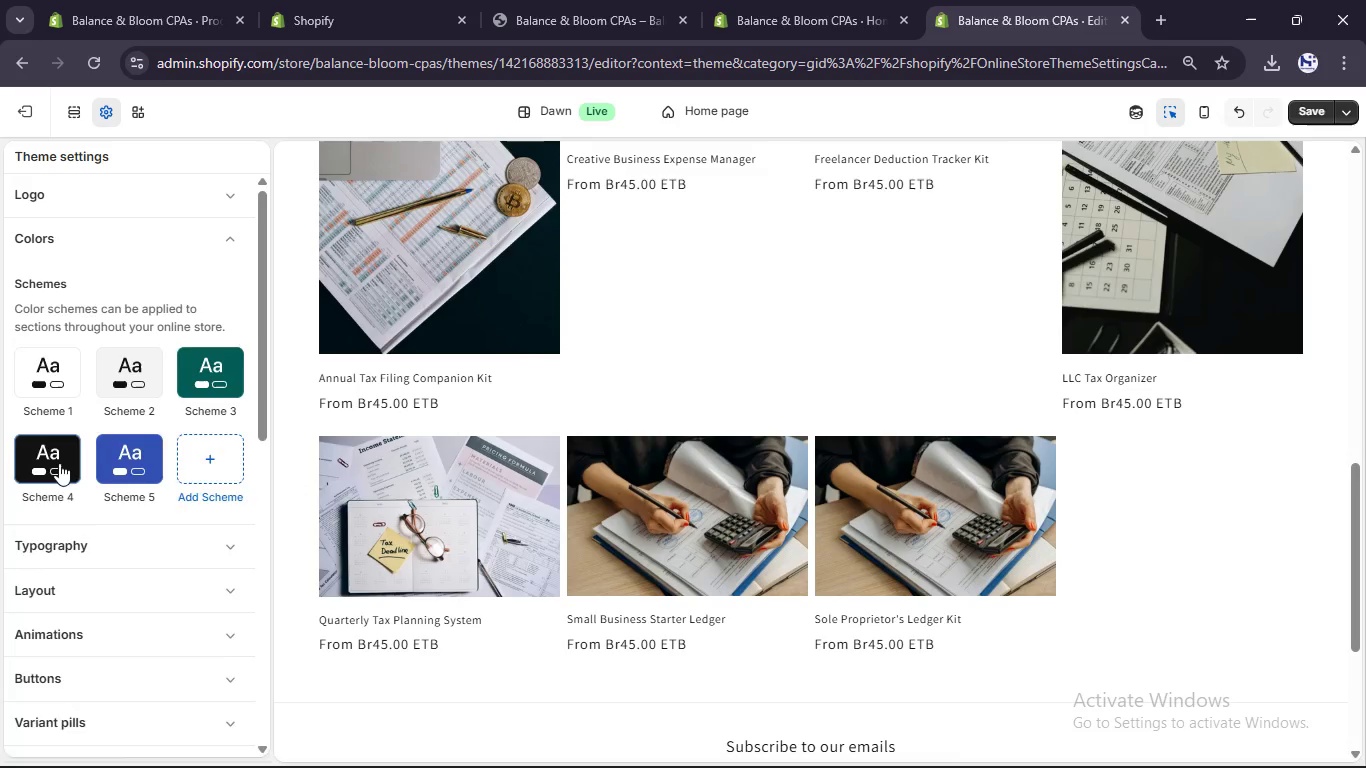 
left_click([153, 444])
 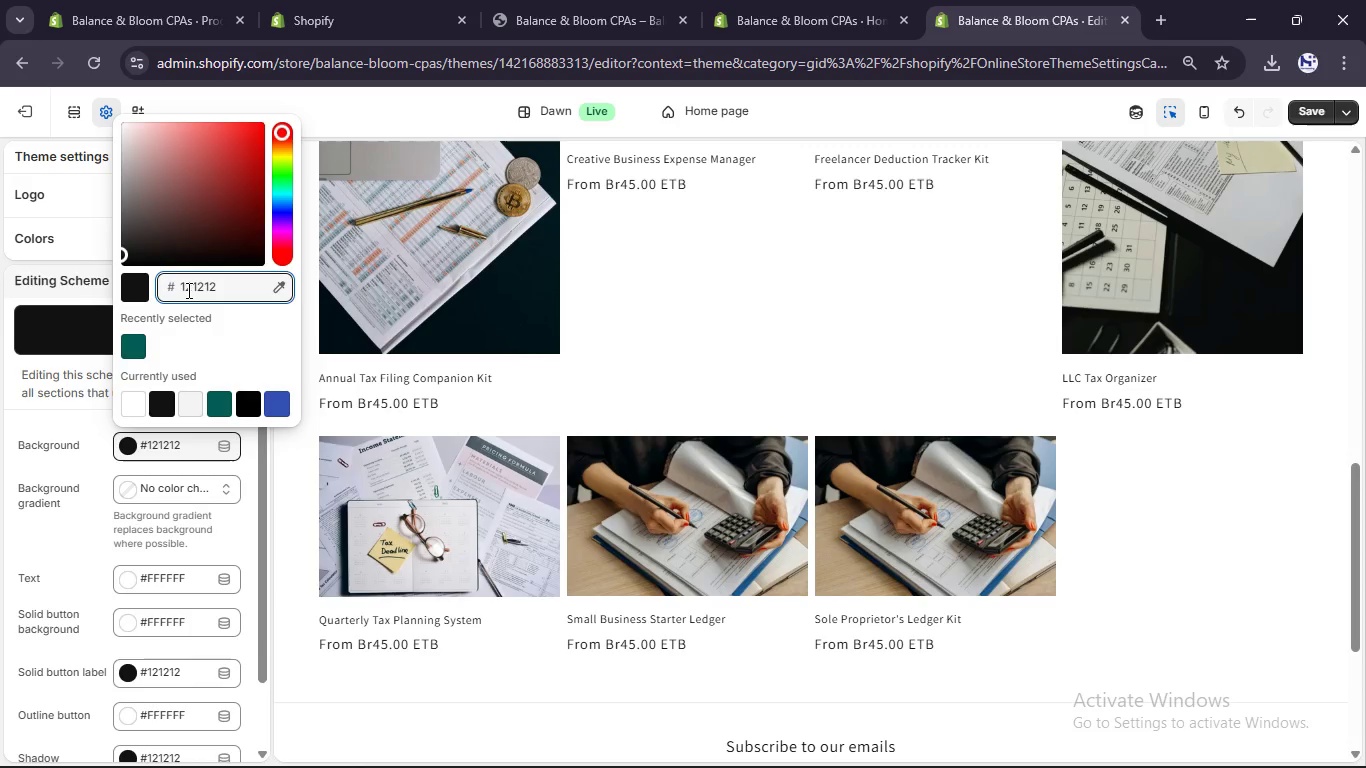 
double_click([188, 290])
 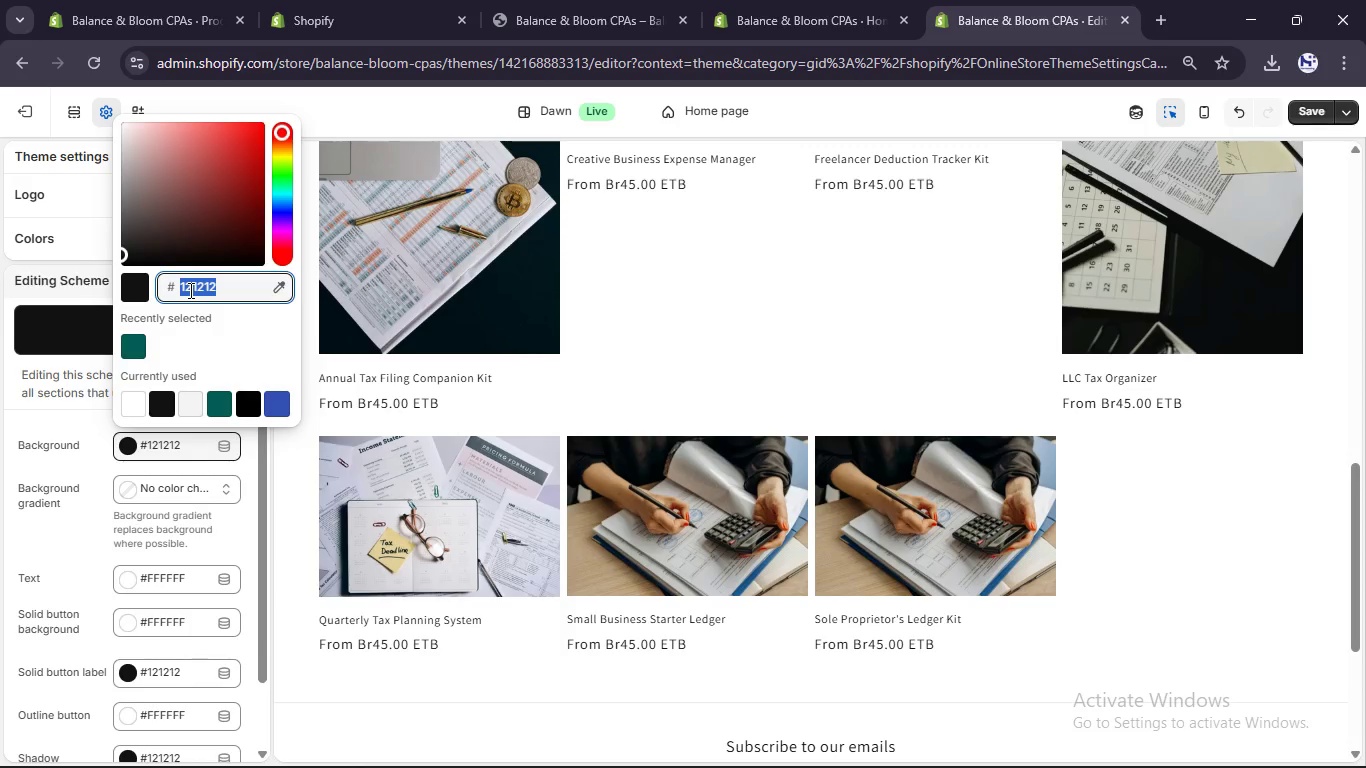 
key(Numpad7)
 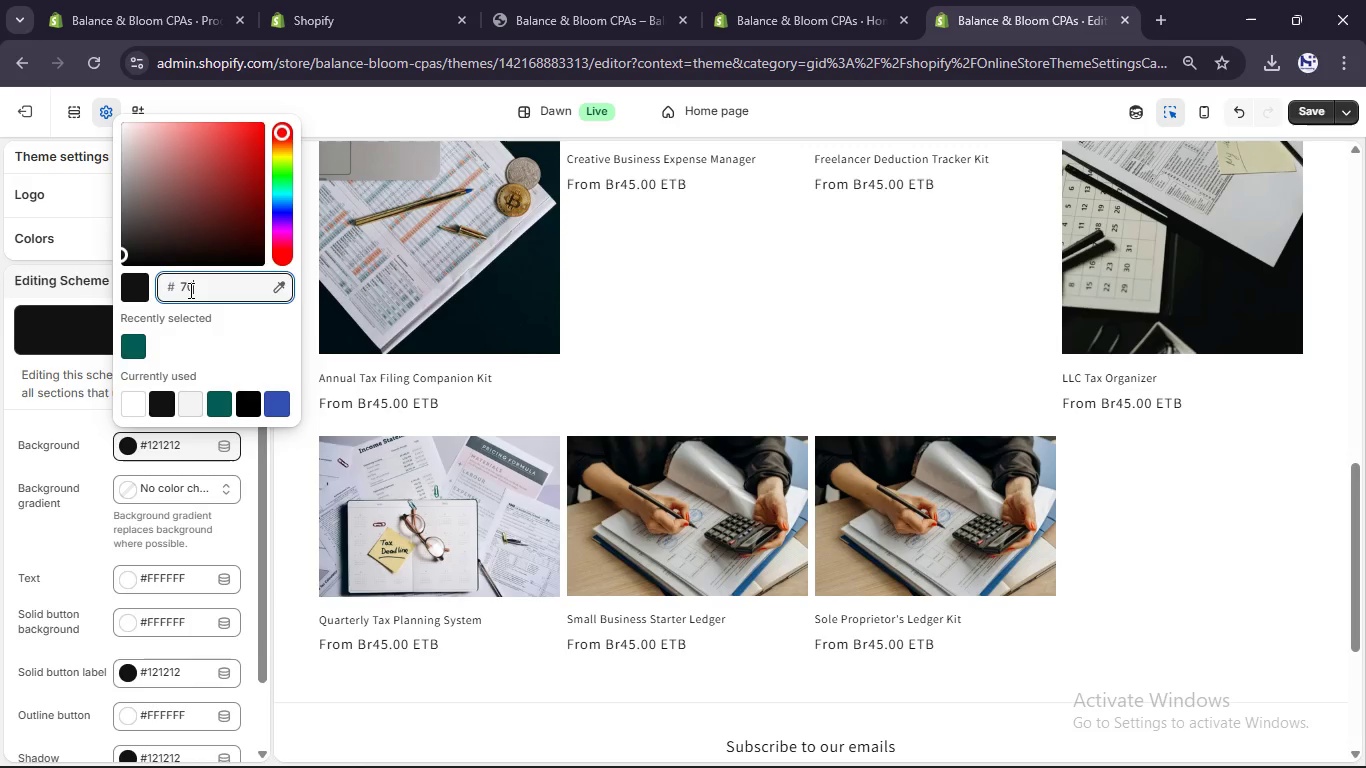 
key(Numpad0)
 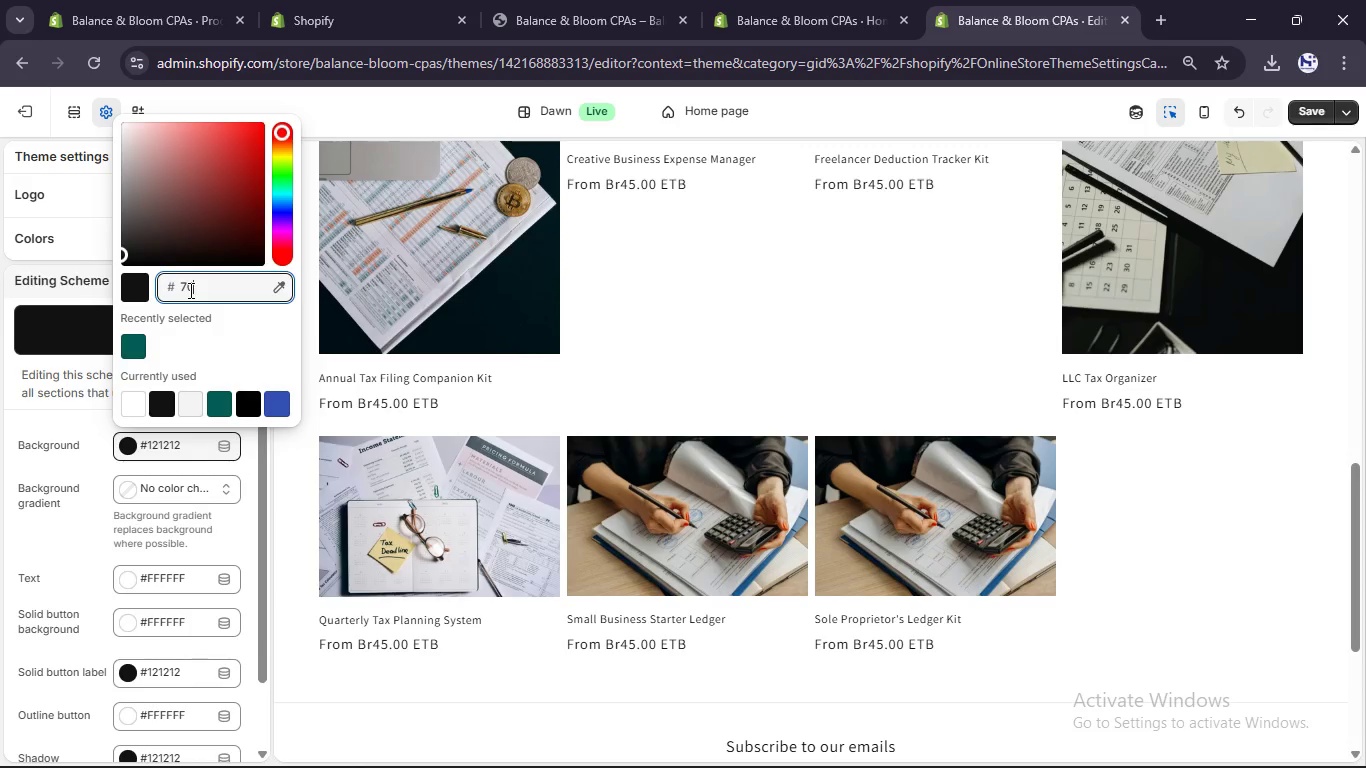 
key(Numpad8)
 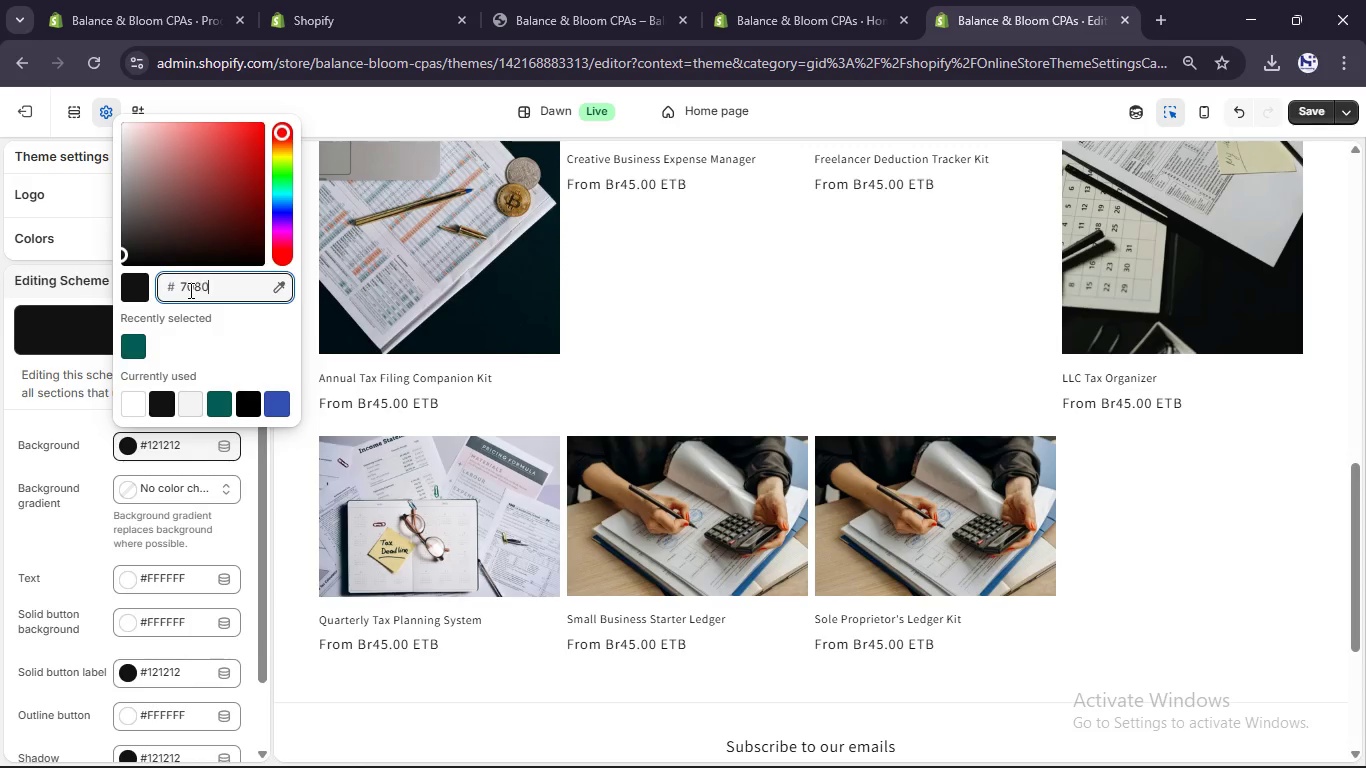 
key(Numpad0)
 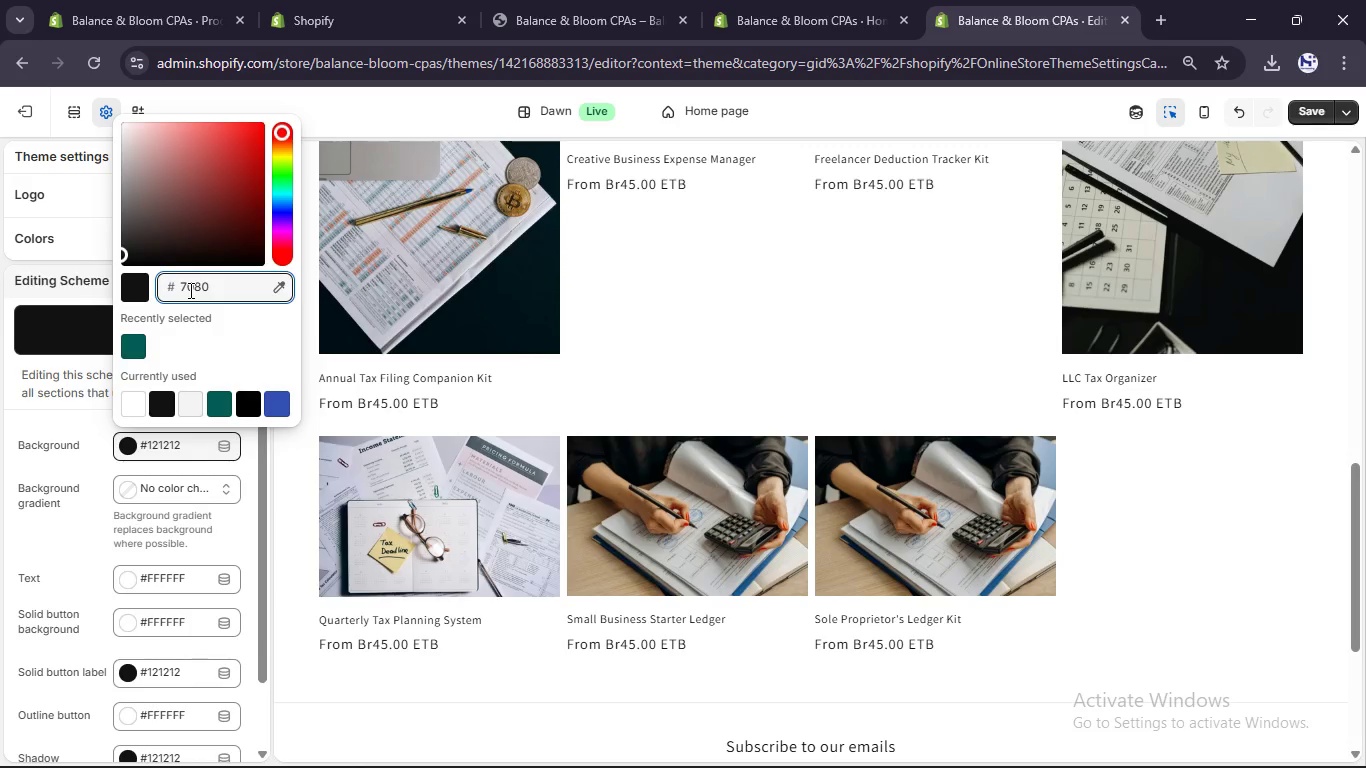 
key(Numpad9)
 